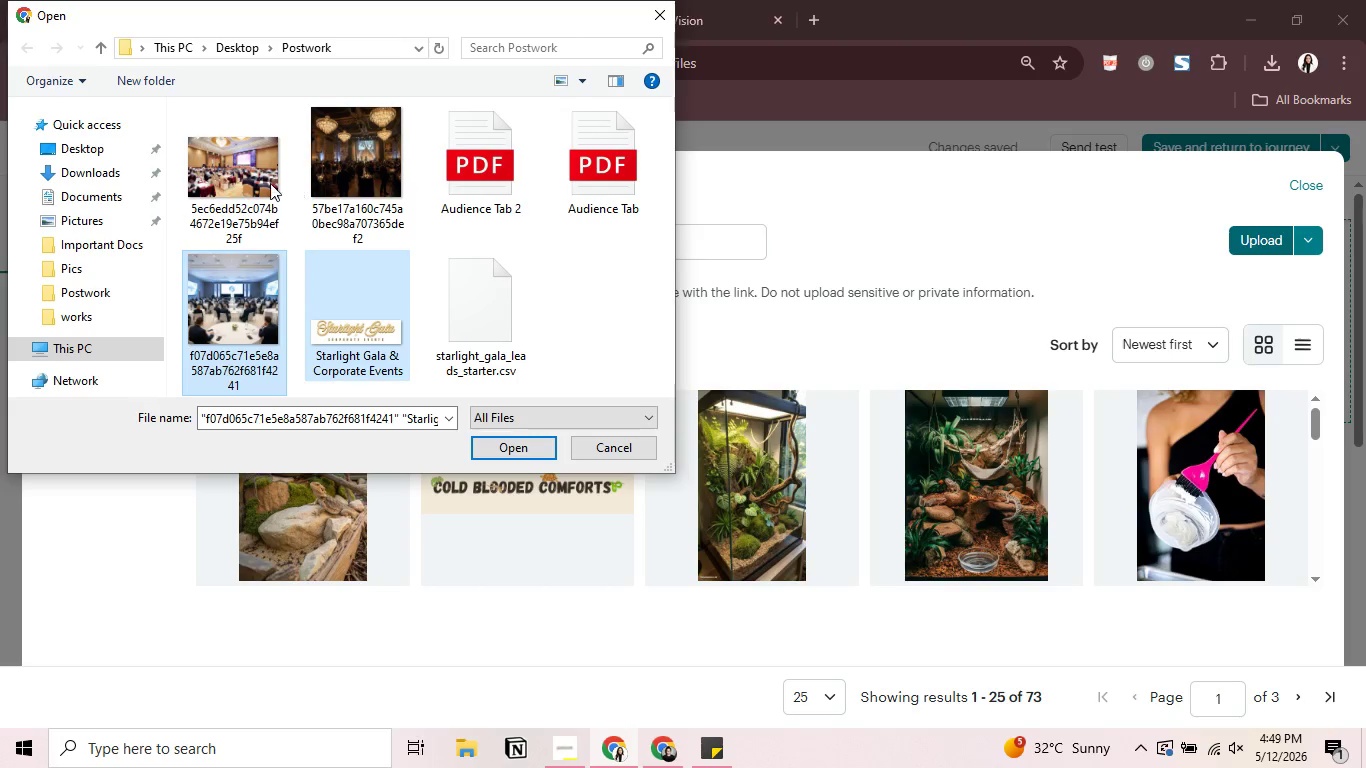 
left_click([241, 176])
 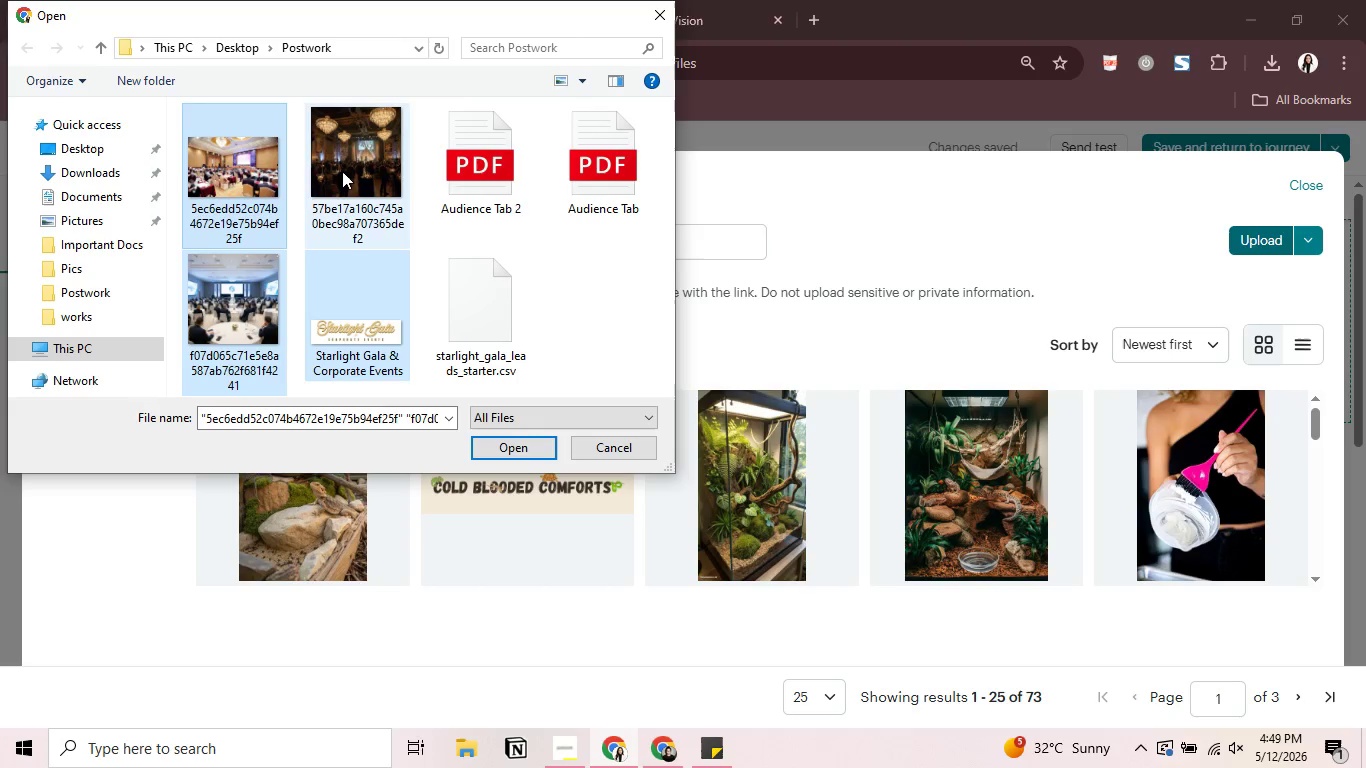 
double_click([342, 170])
 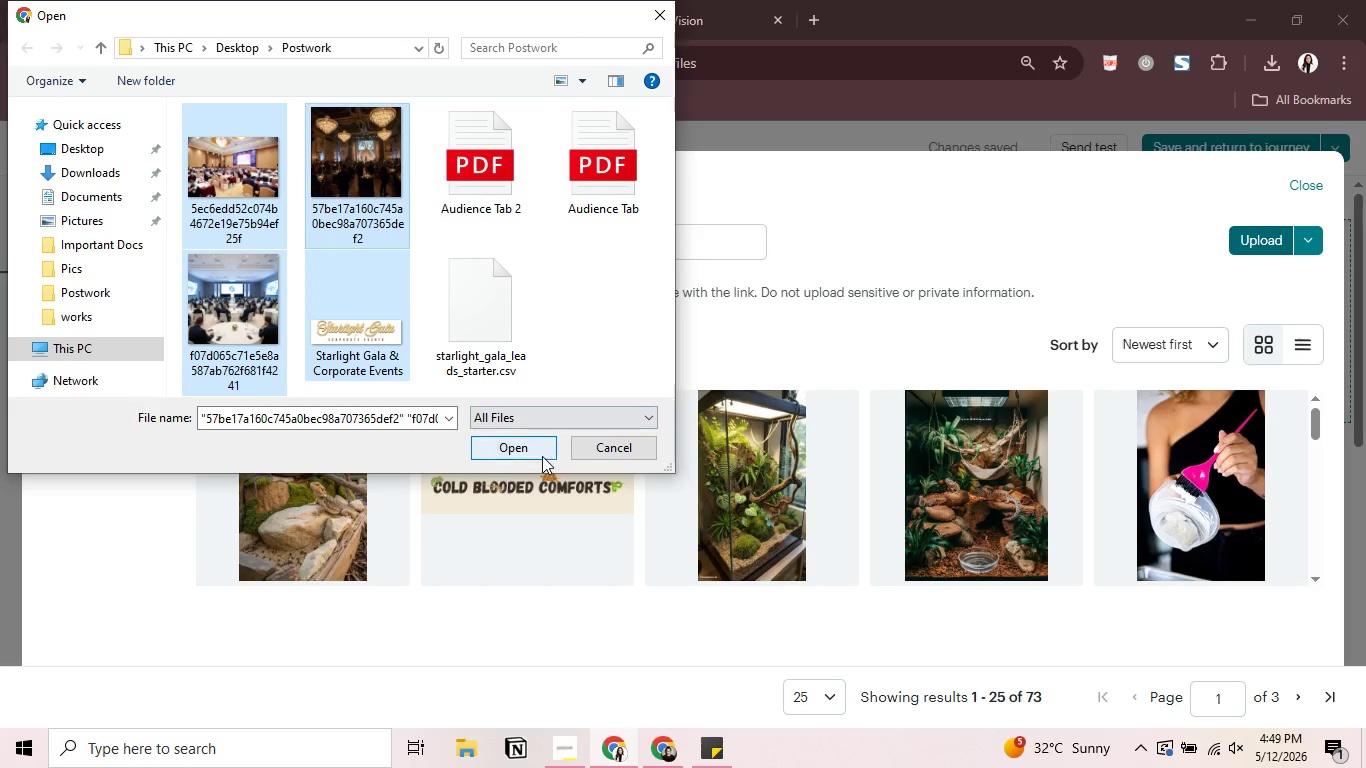 
left_click([527, 448])
 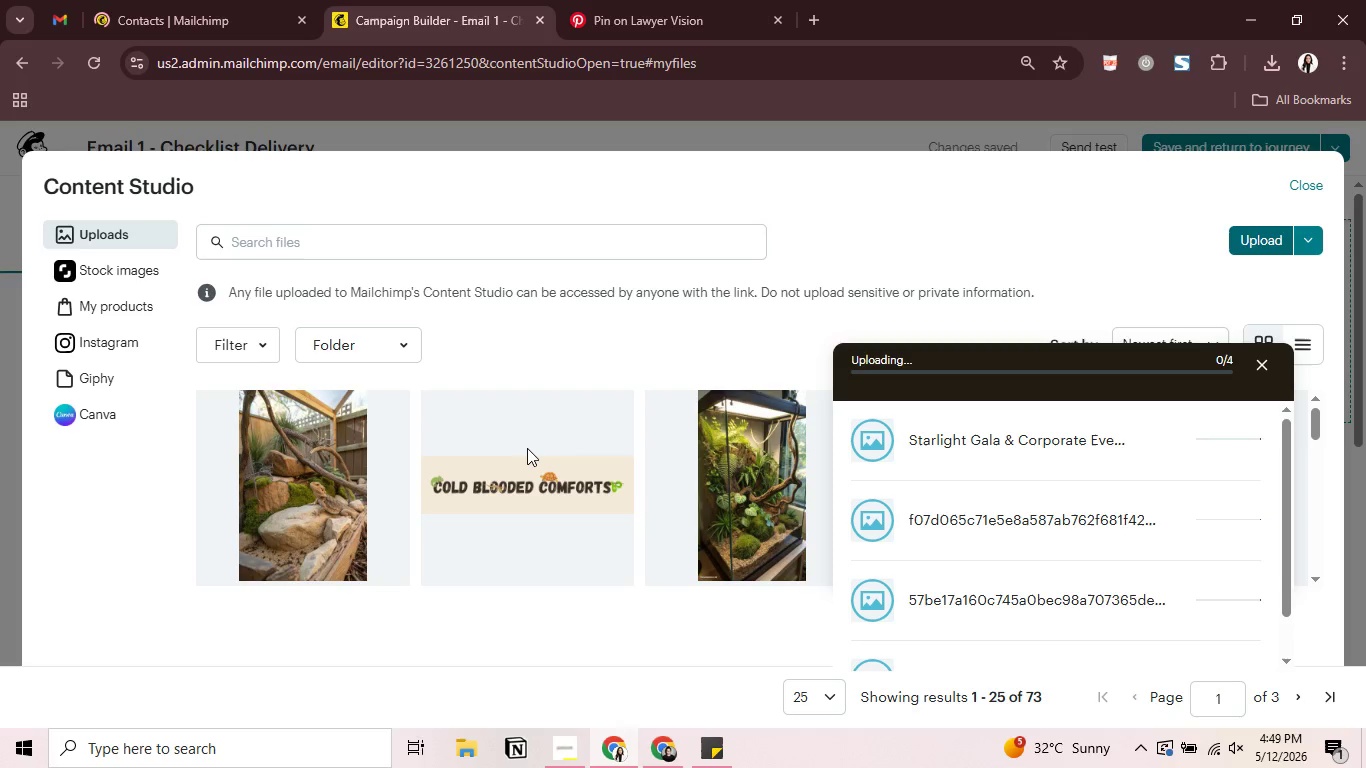 
wait(14.38)
 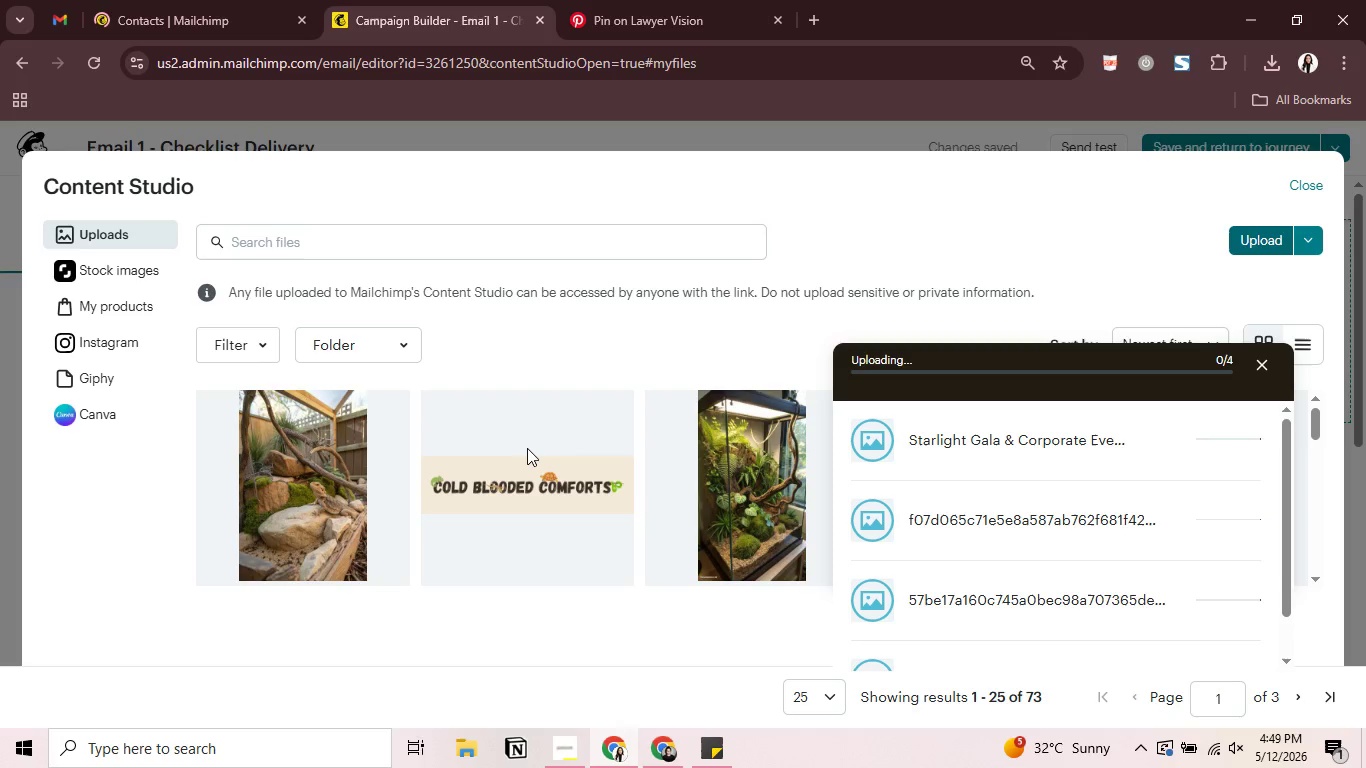 
left_click([251, 480])
 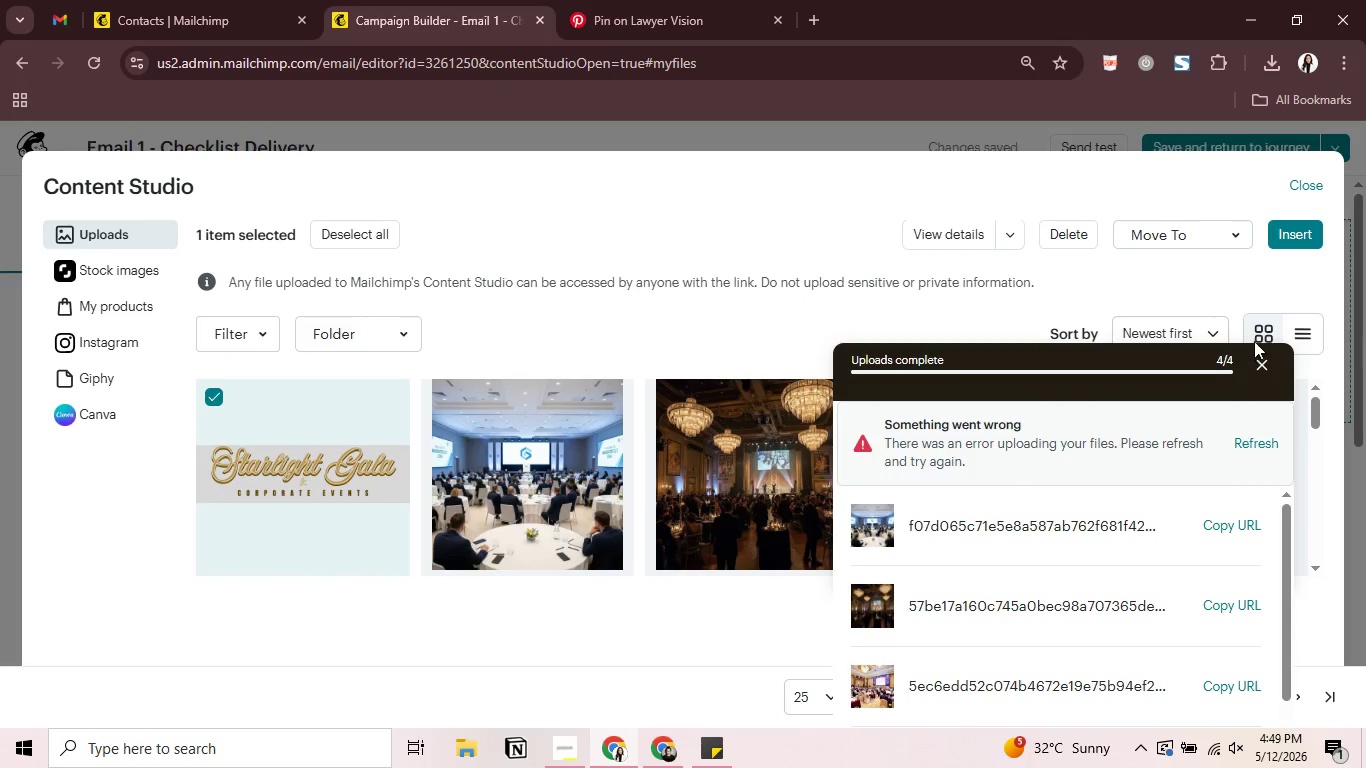 
left_click([1260, 362])
 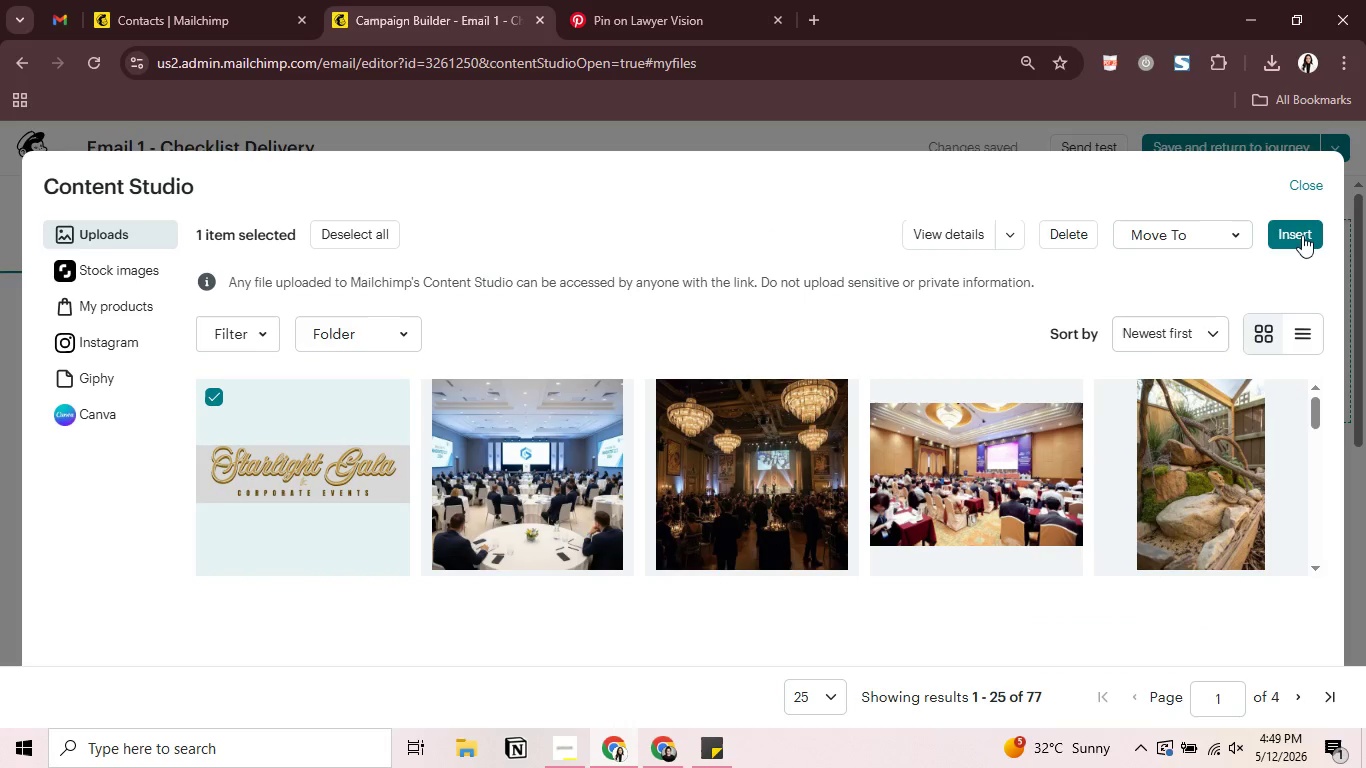 
left_click([1302, 234])
 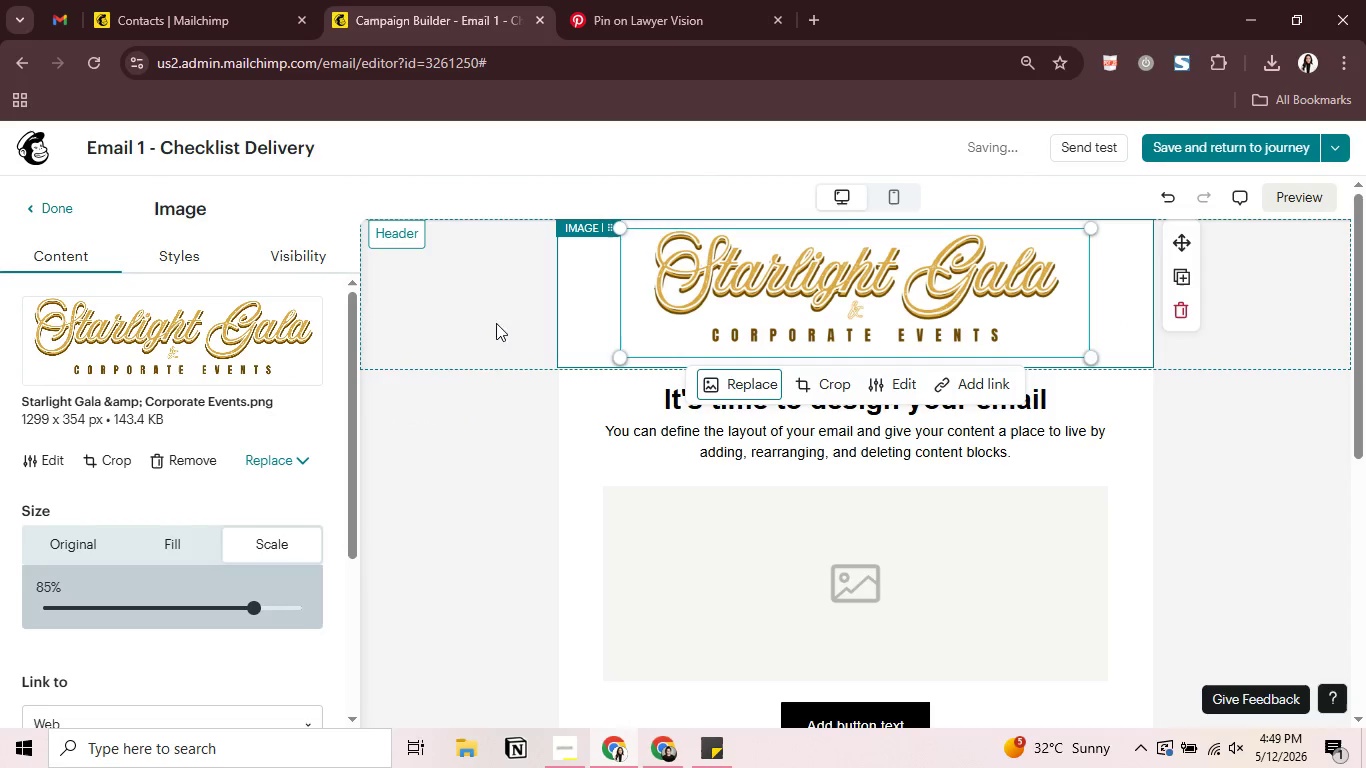 
left_click_drag(start_coordinate=[257, 600], to_coordinate=[398, 620])
 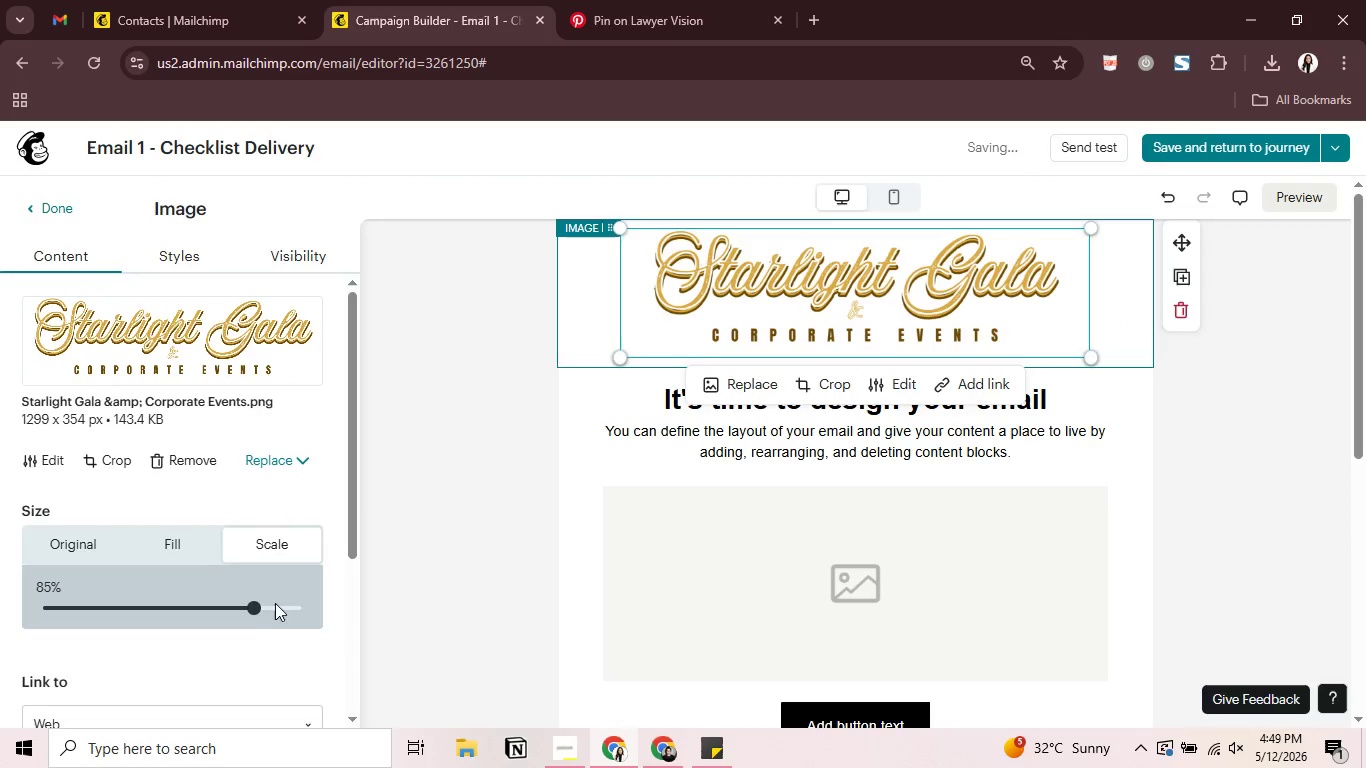 
mouse_move([291, 595])
 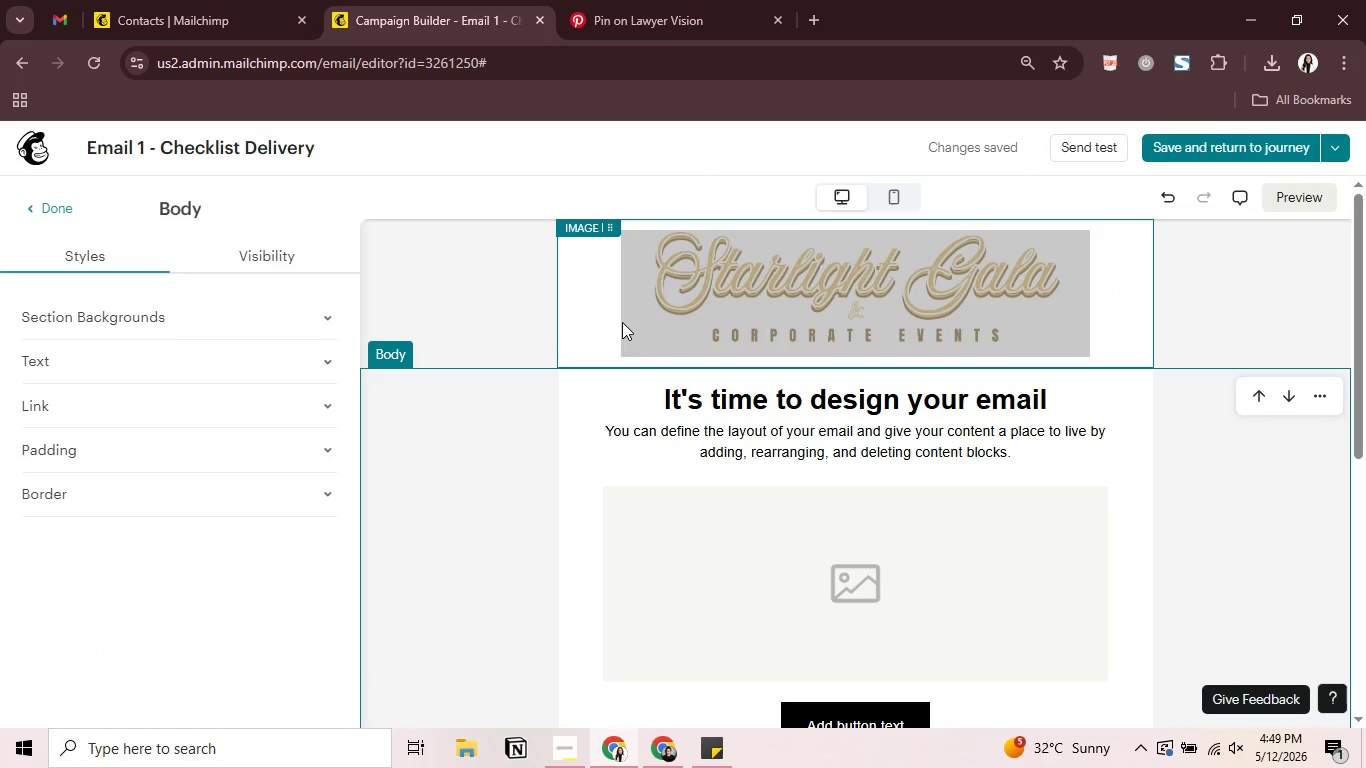 
left_click([644, 336])
 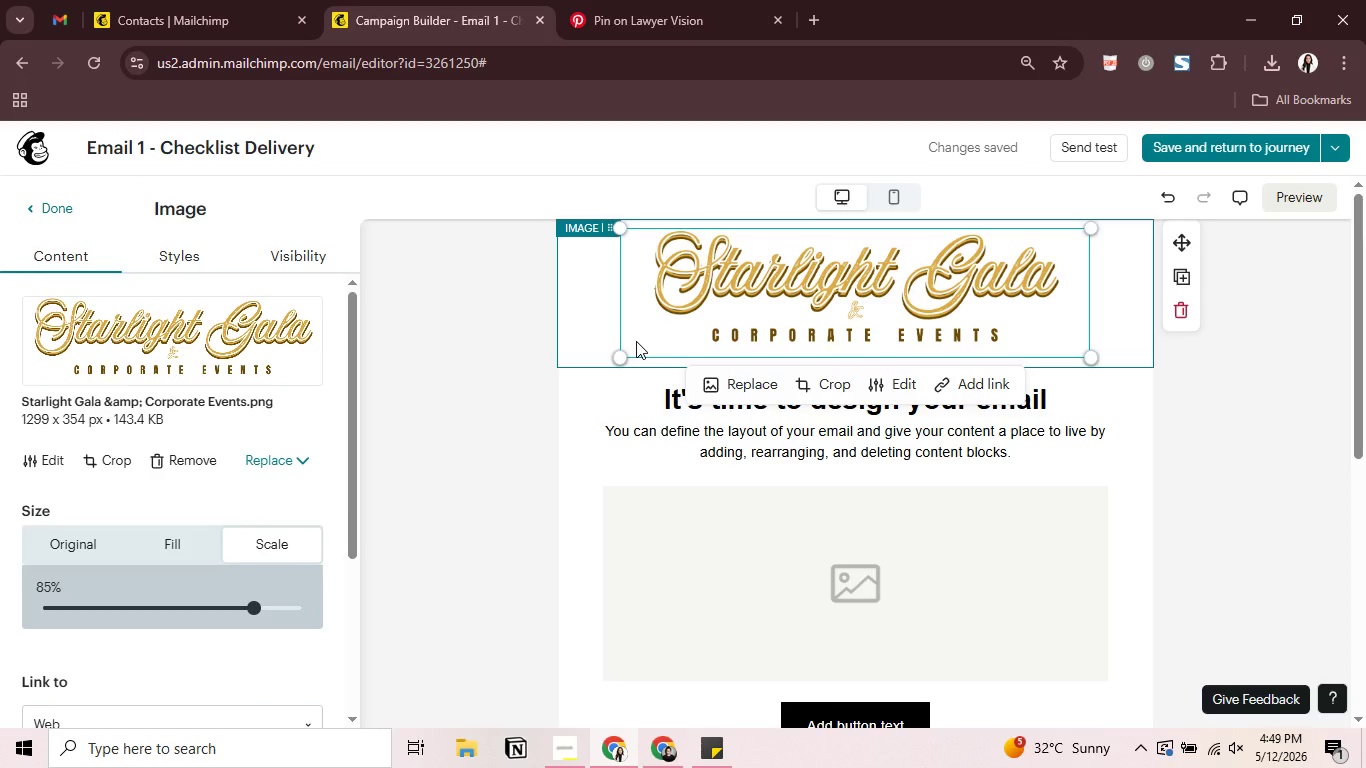 
wait(7.66)
 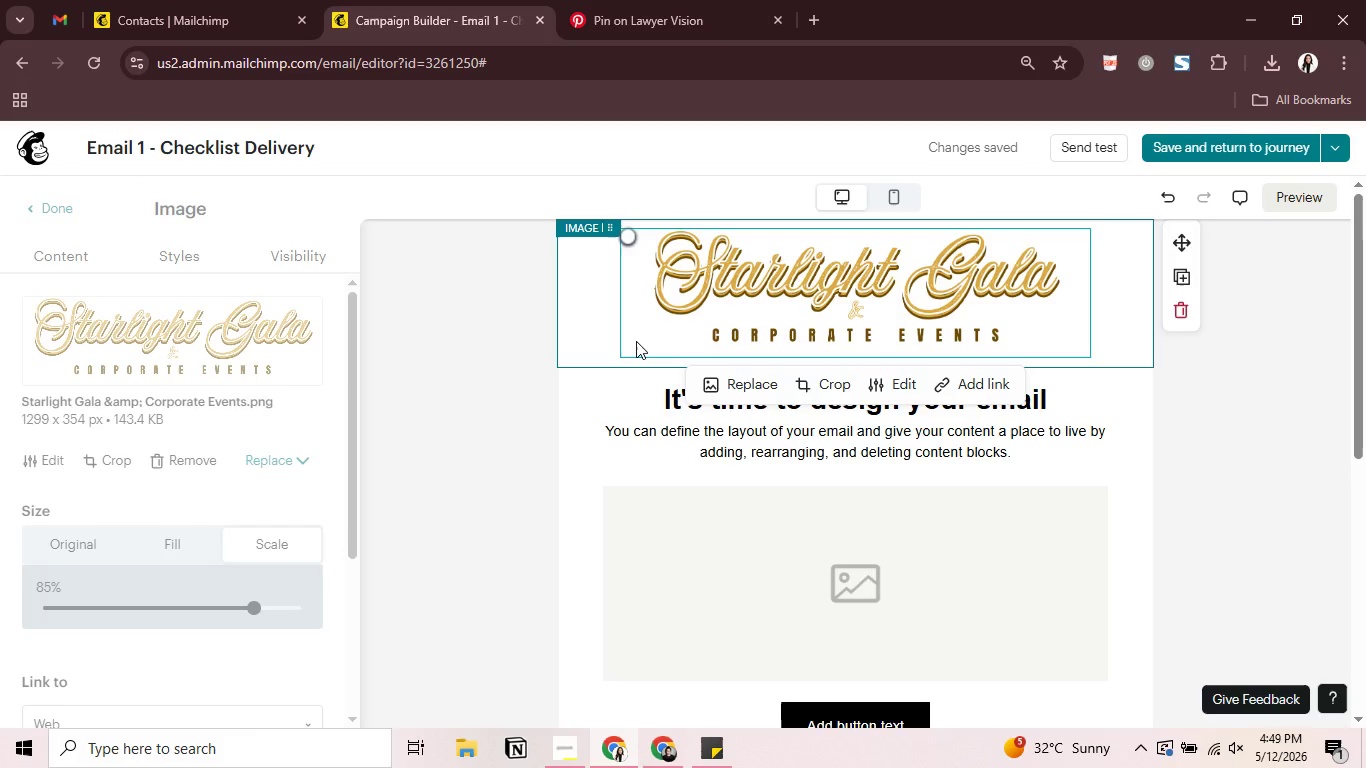 
left_click_drag(start_coordinate=[255, 612], to_coordinate=[341, 610])
 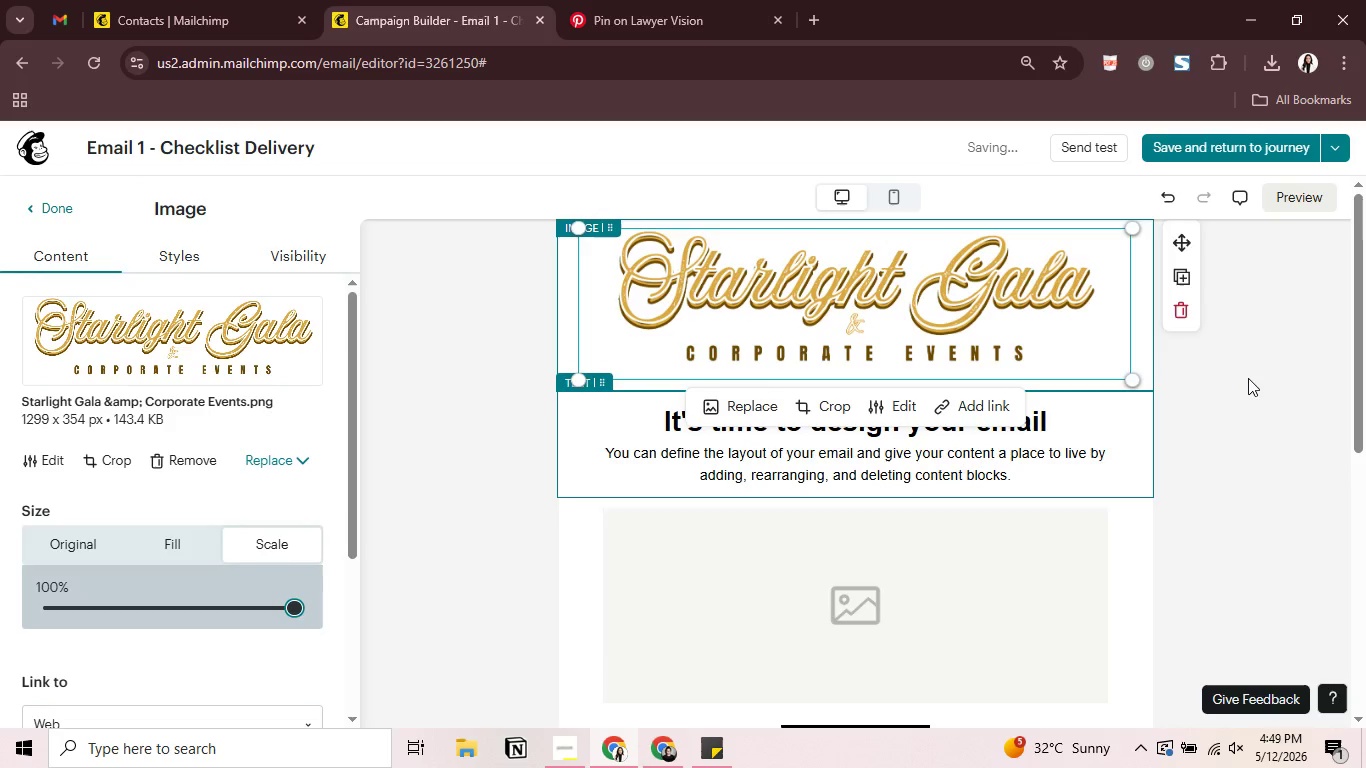 
left_click([1255, 376])
 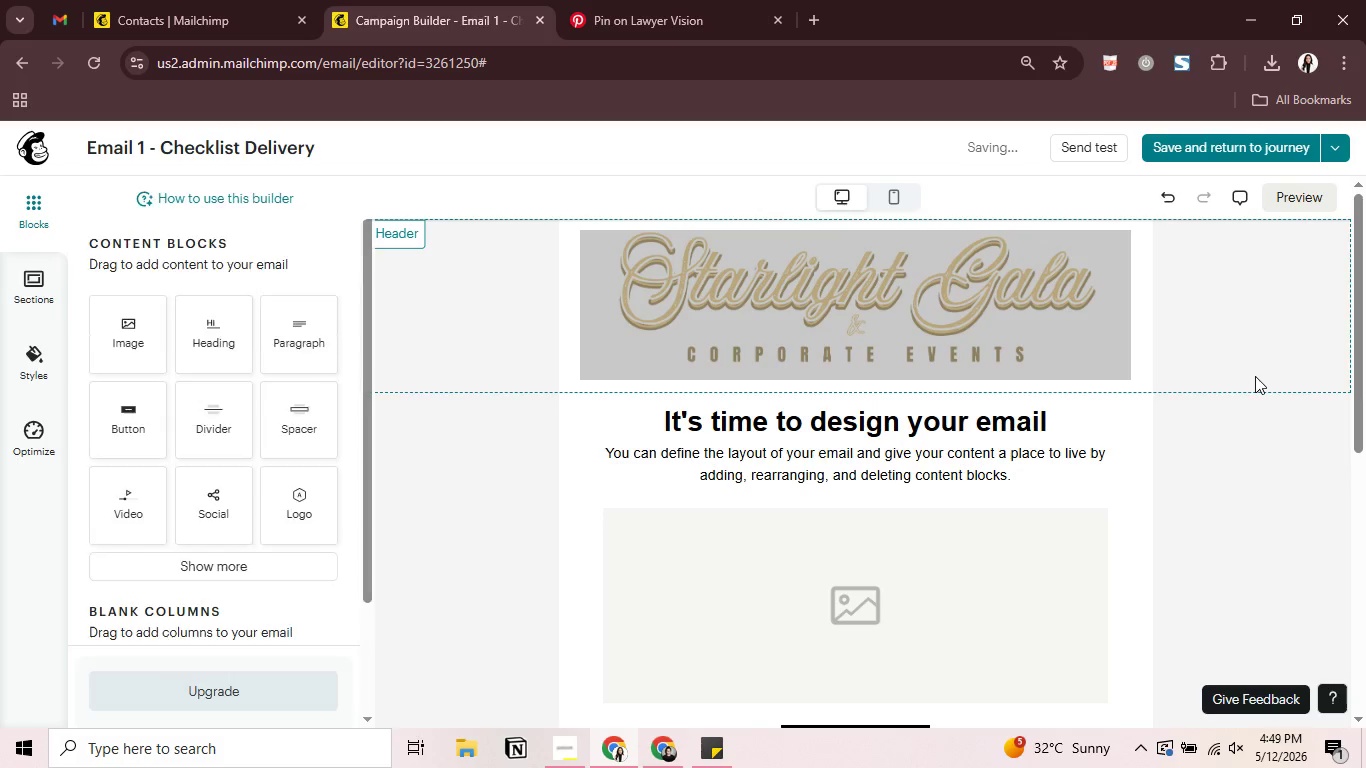 
left_click([1262, 450])
 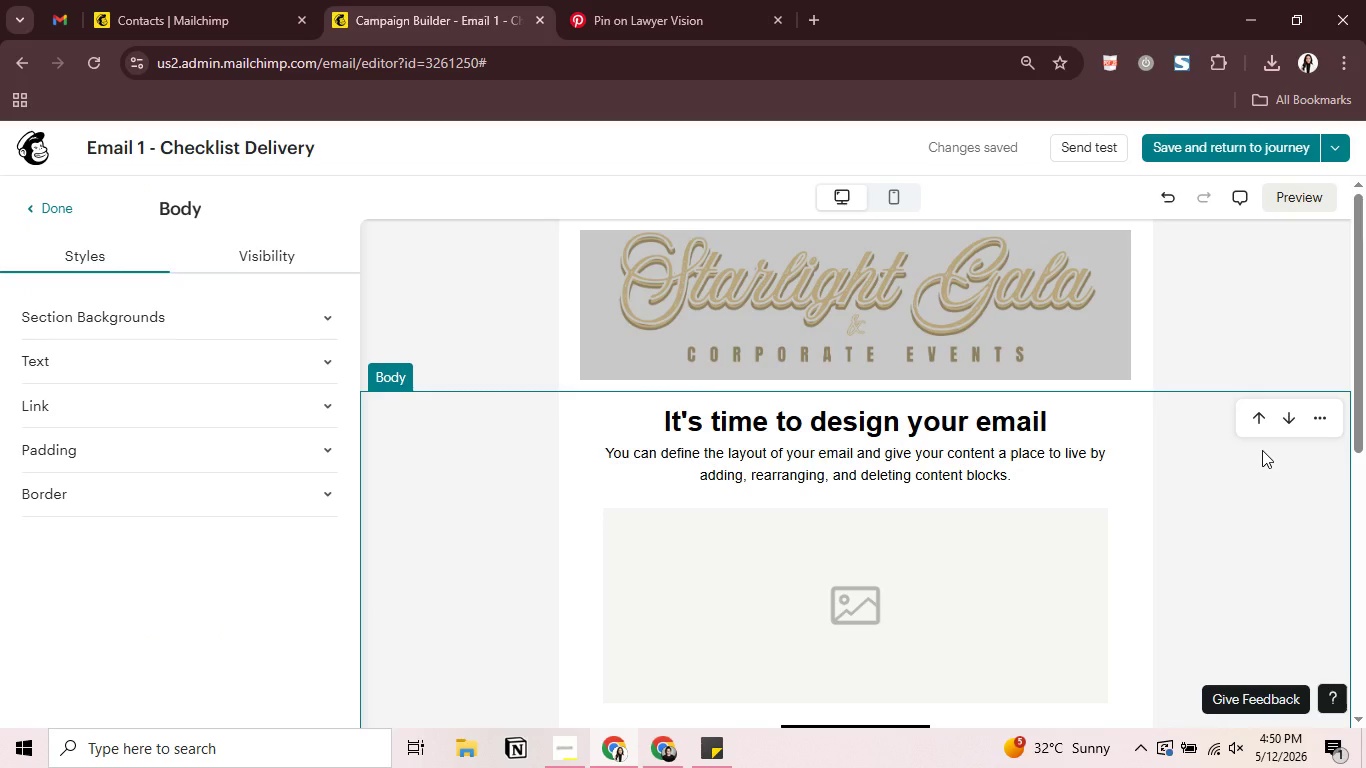 
wait(10.41)
 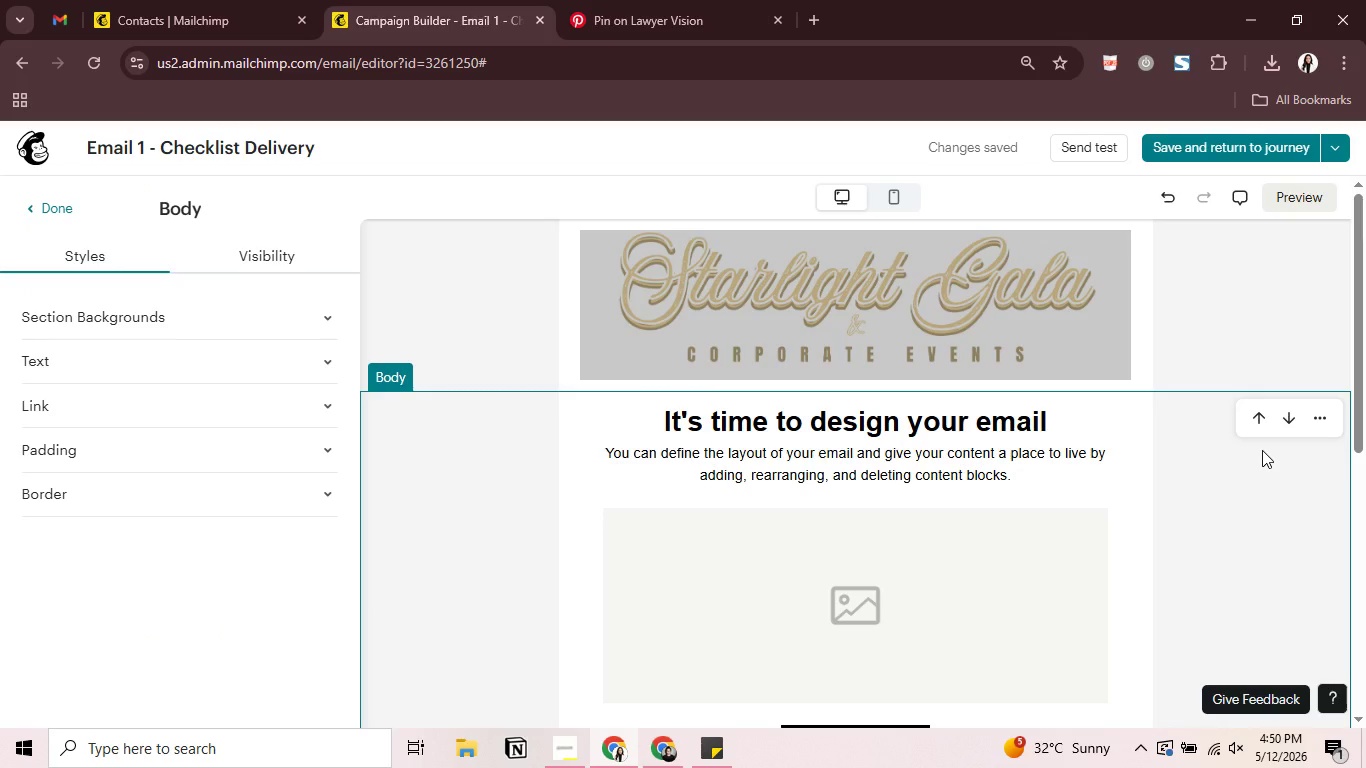 
left_click([921, 427])
 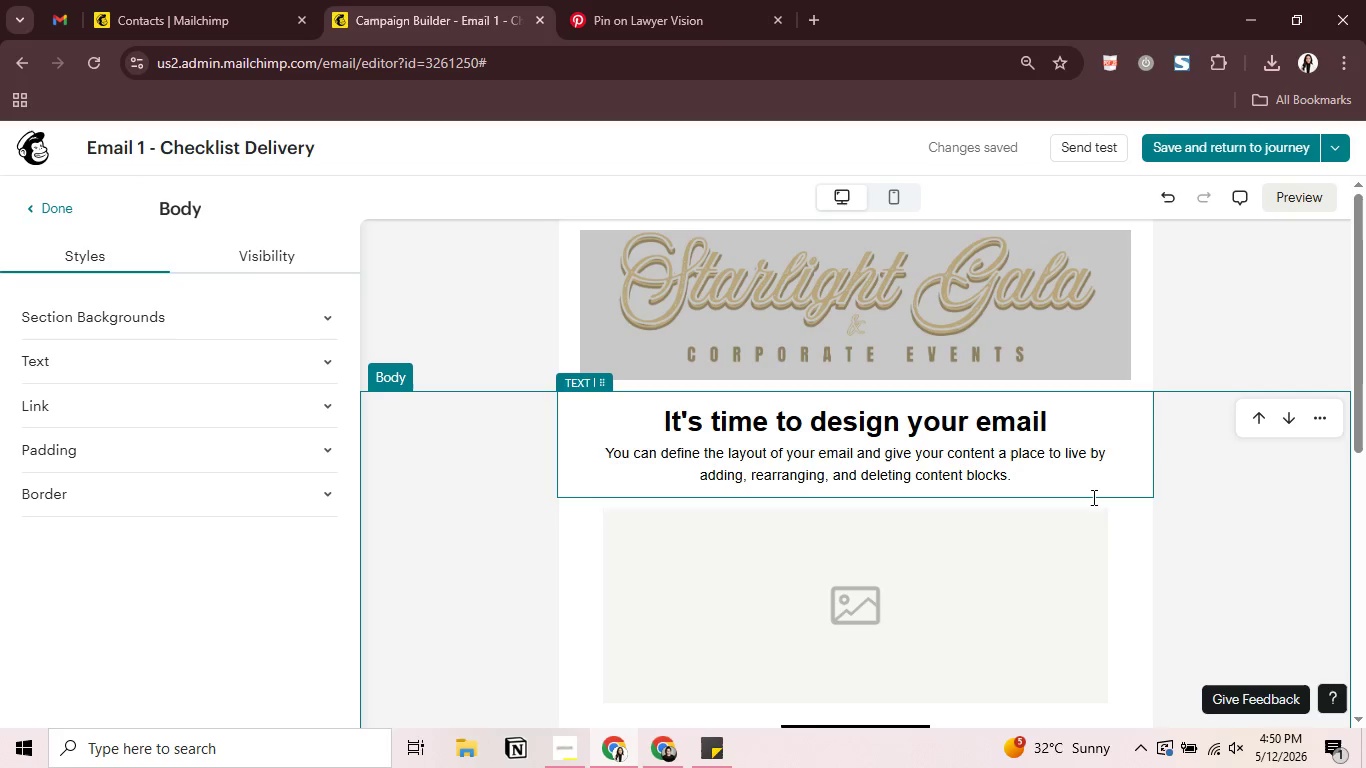 
mouse_move([1136, 535])
 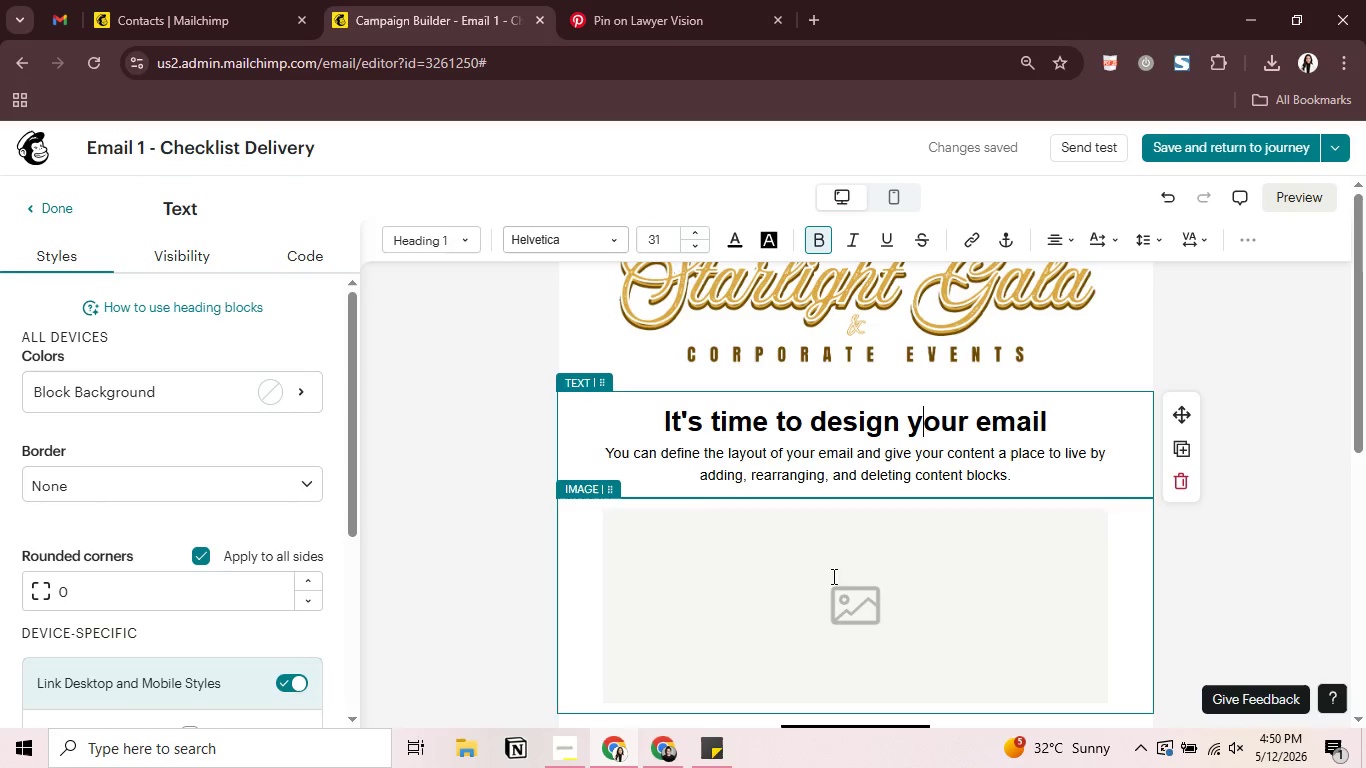 
left_click([832, 577])
 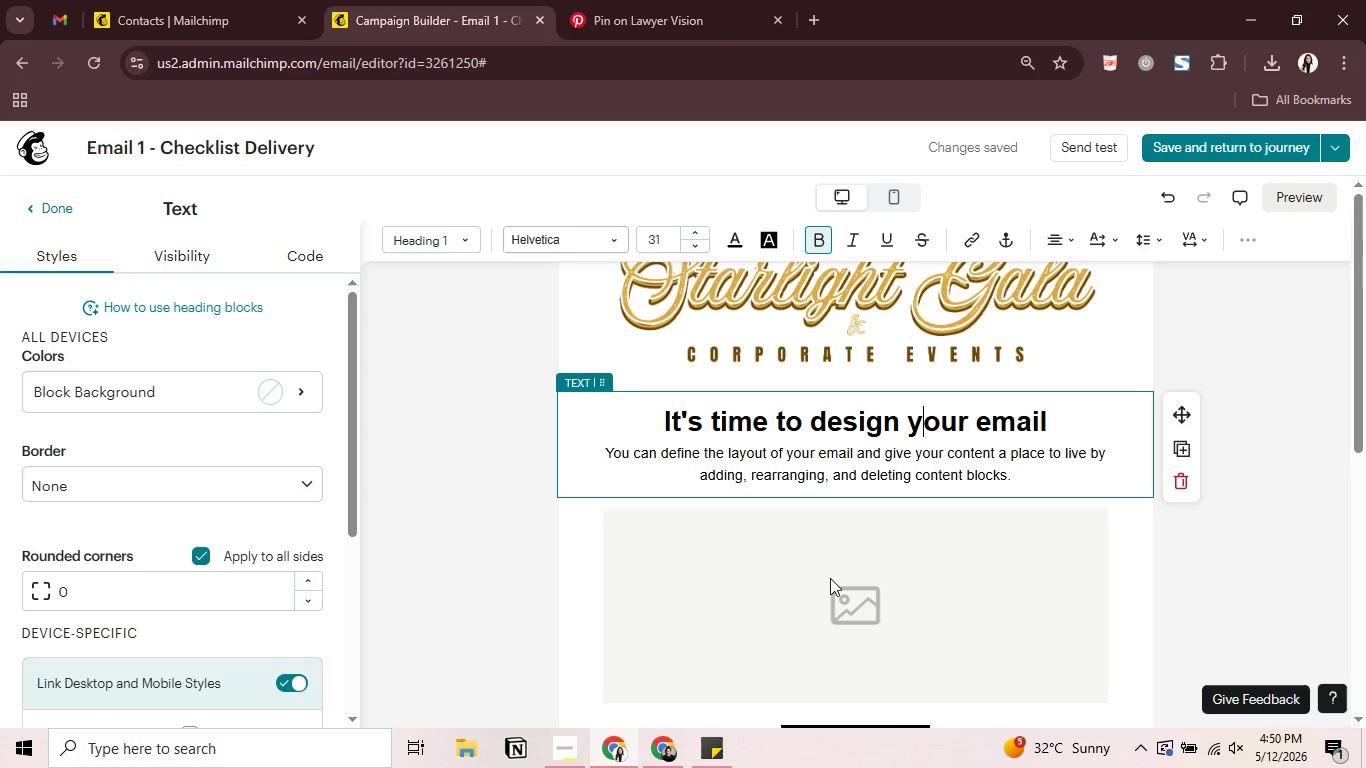 
scroll: coordinate [830, 578], scroll_direction: down, amount: 2.0
 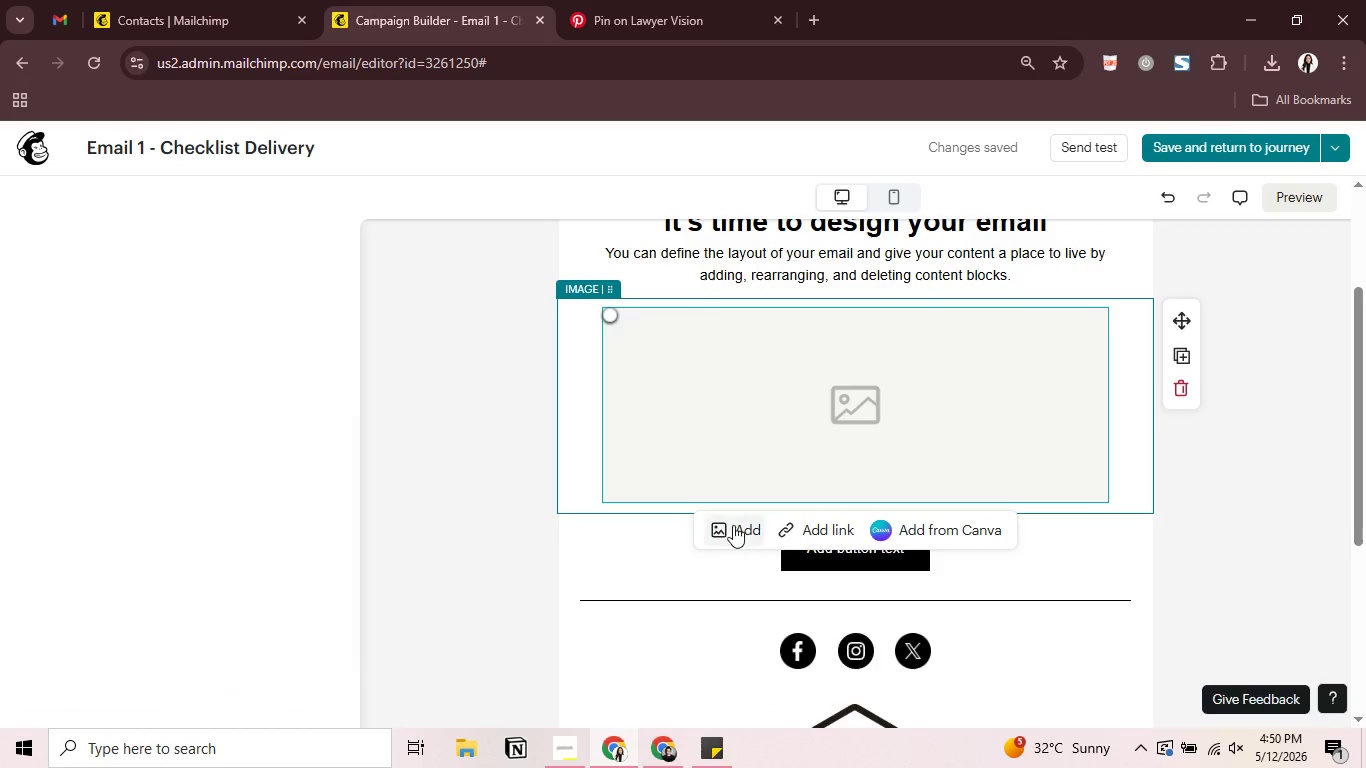 
left_click([733, 525])
 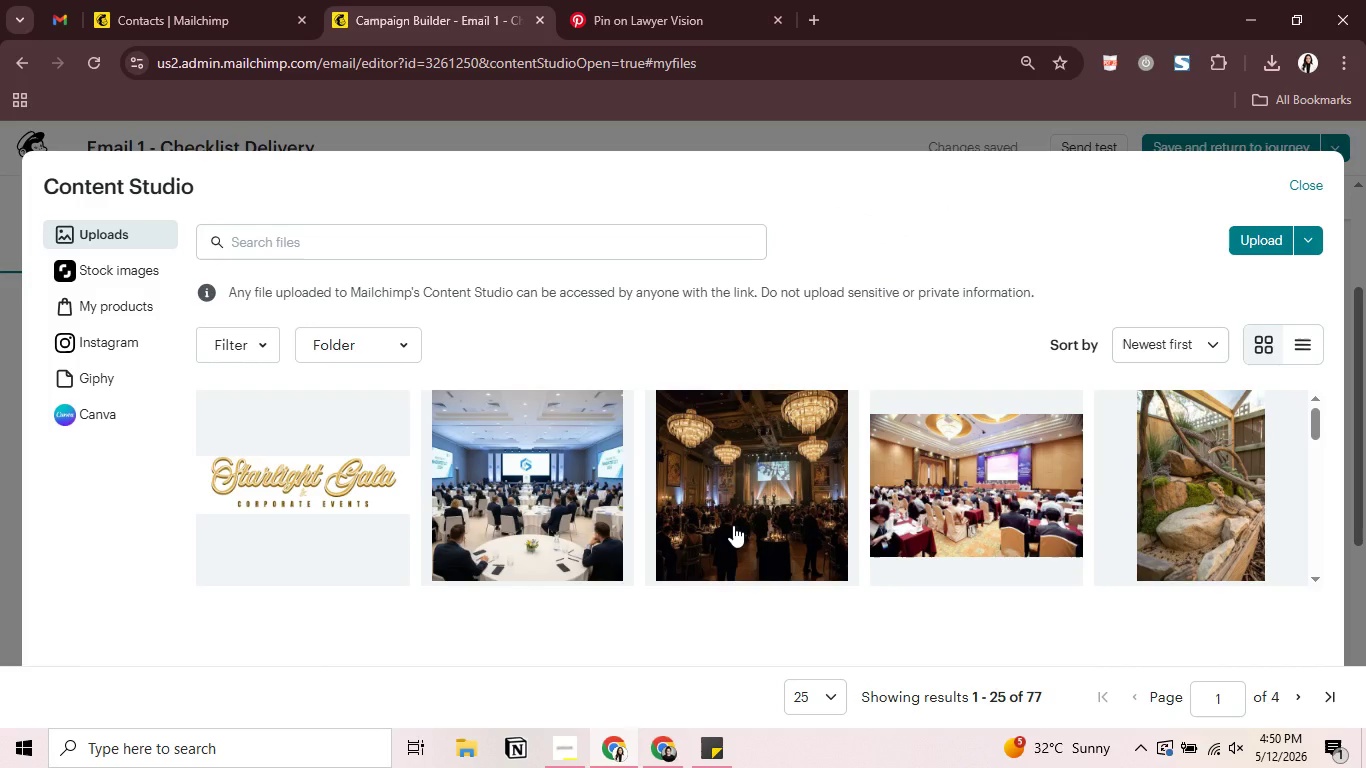 
wait(6.27)
 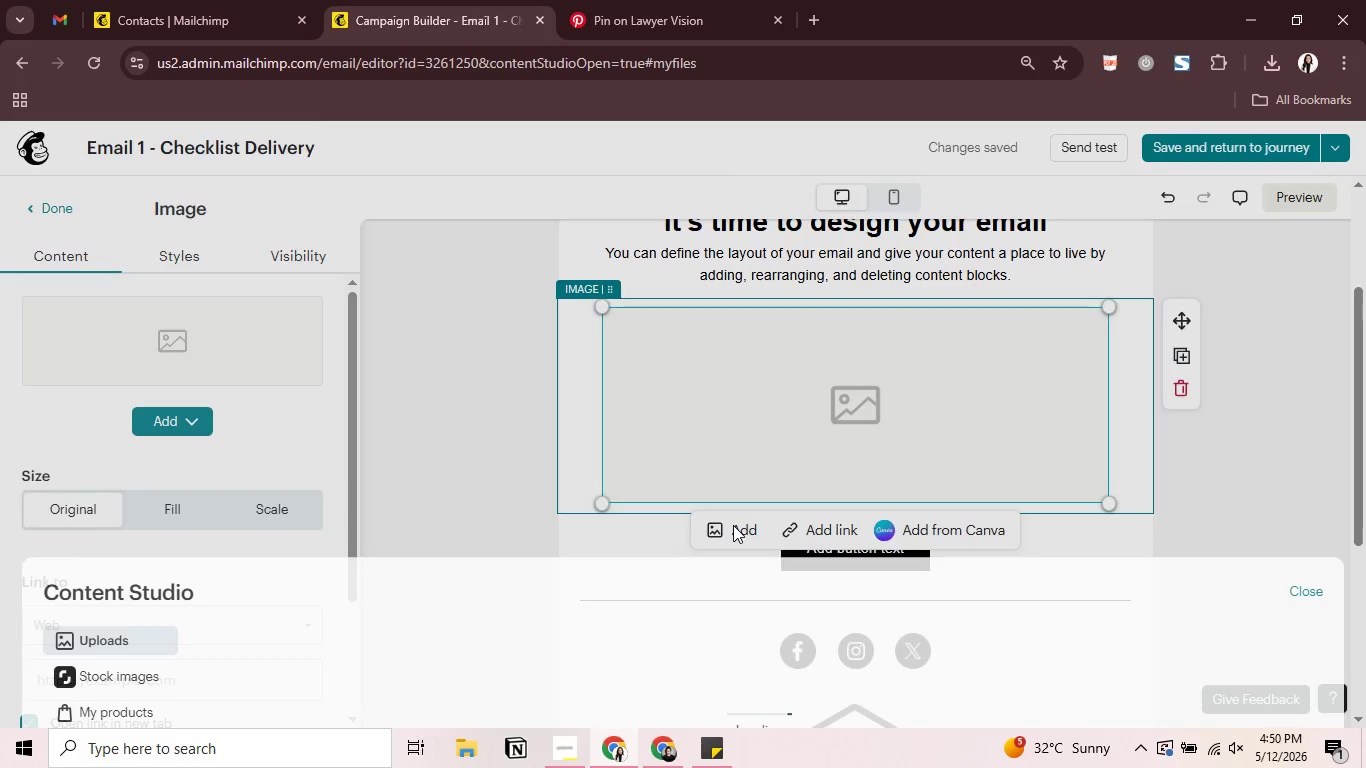 
left_click([718, 525])
 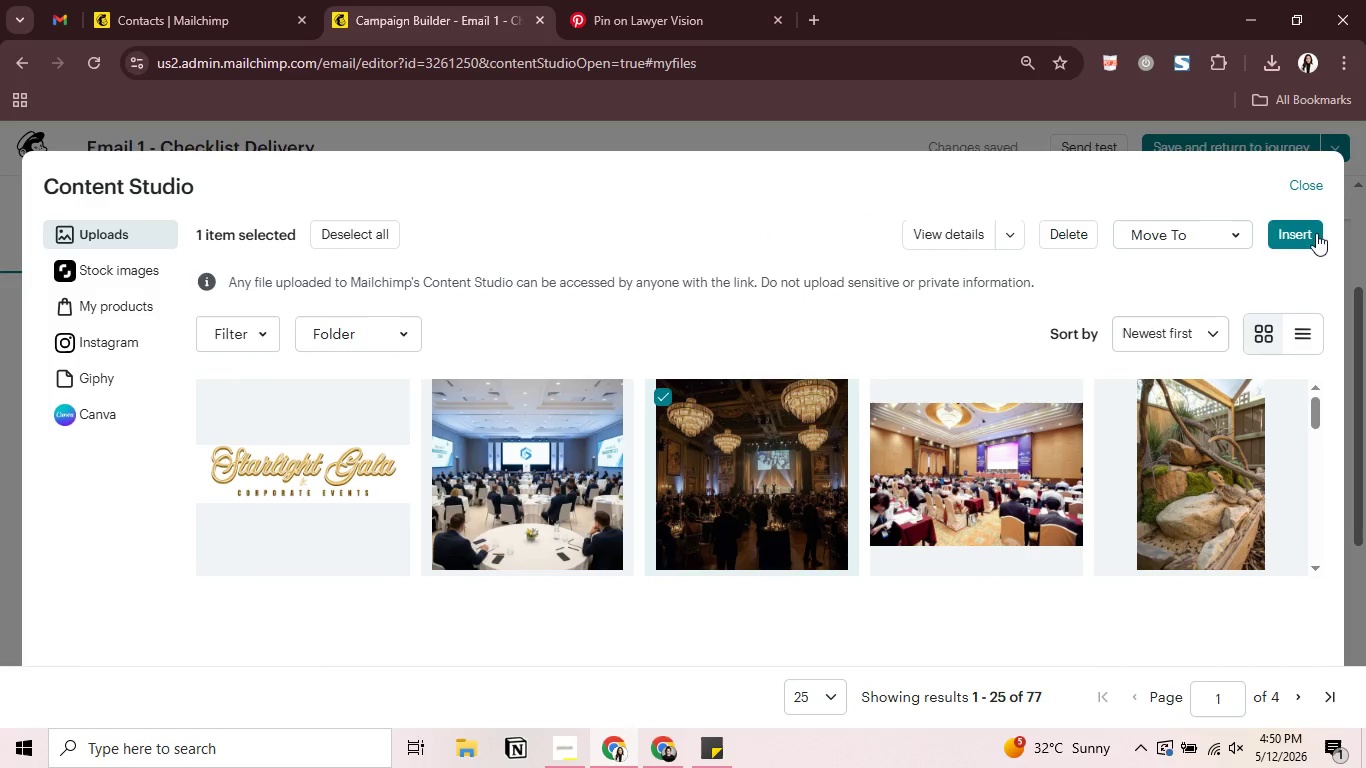 
left_click([1299, 230])
 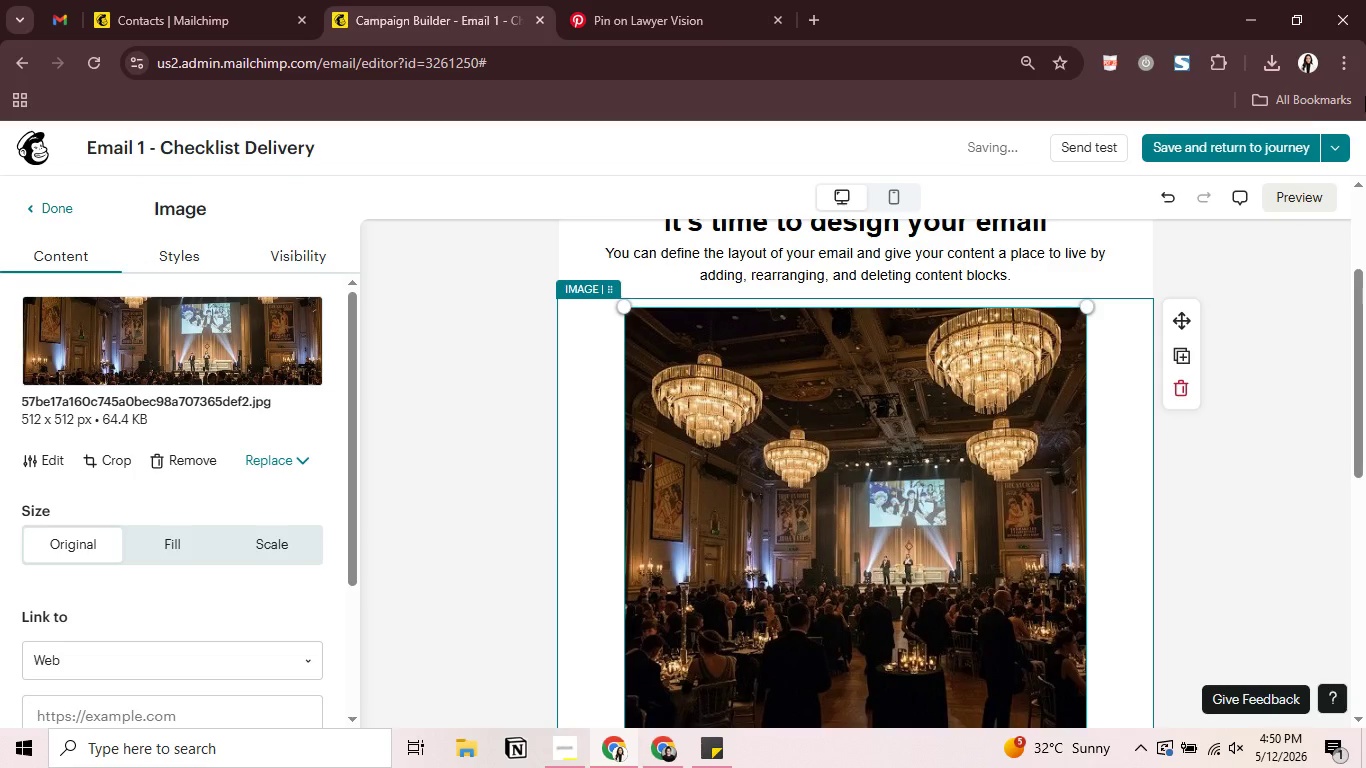 
scroll: coordinate [1207, 341], scroll_direction: down, amount: 1.0
 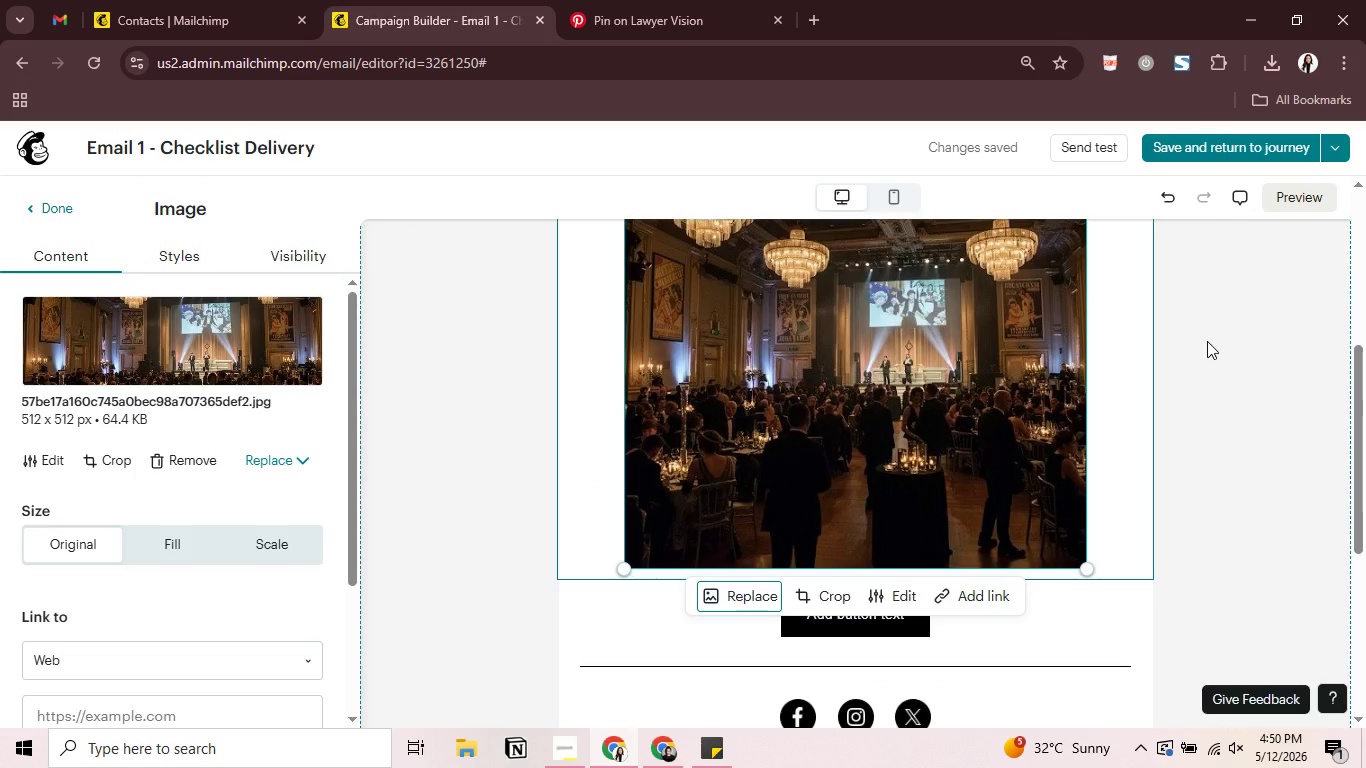 
scroll: coordinate [945, 245], scroll_direction: up, amount: 4.0
 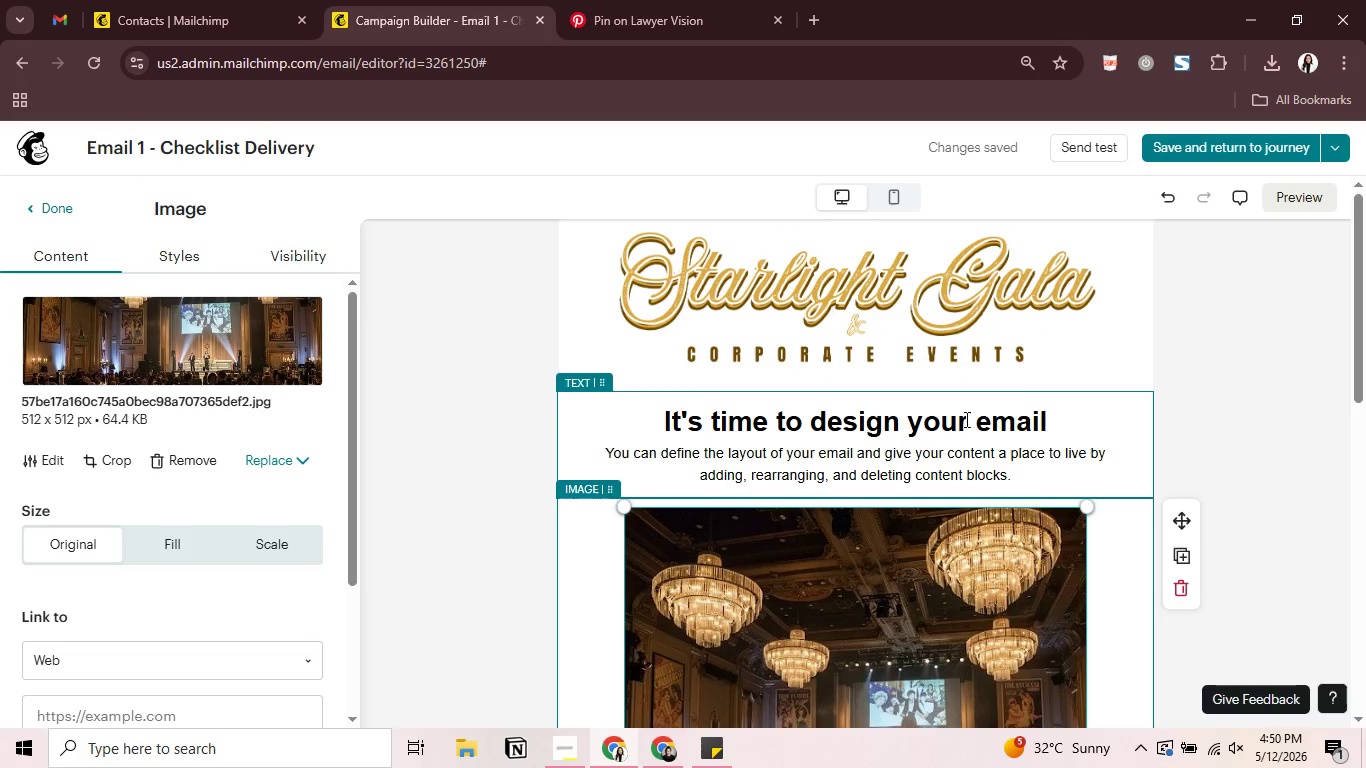 
left_click([961, 477])
 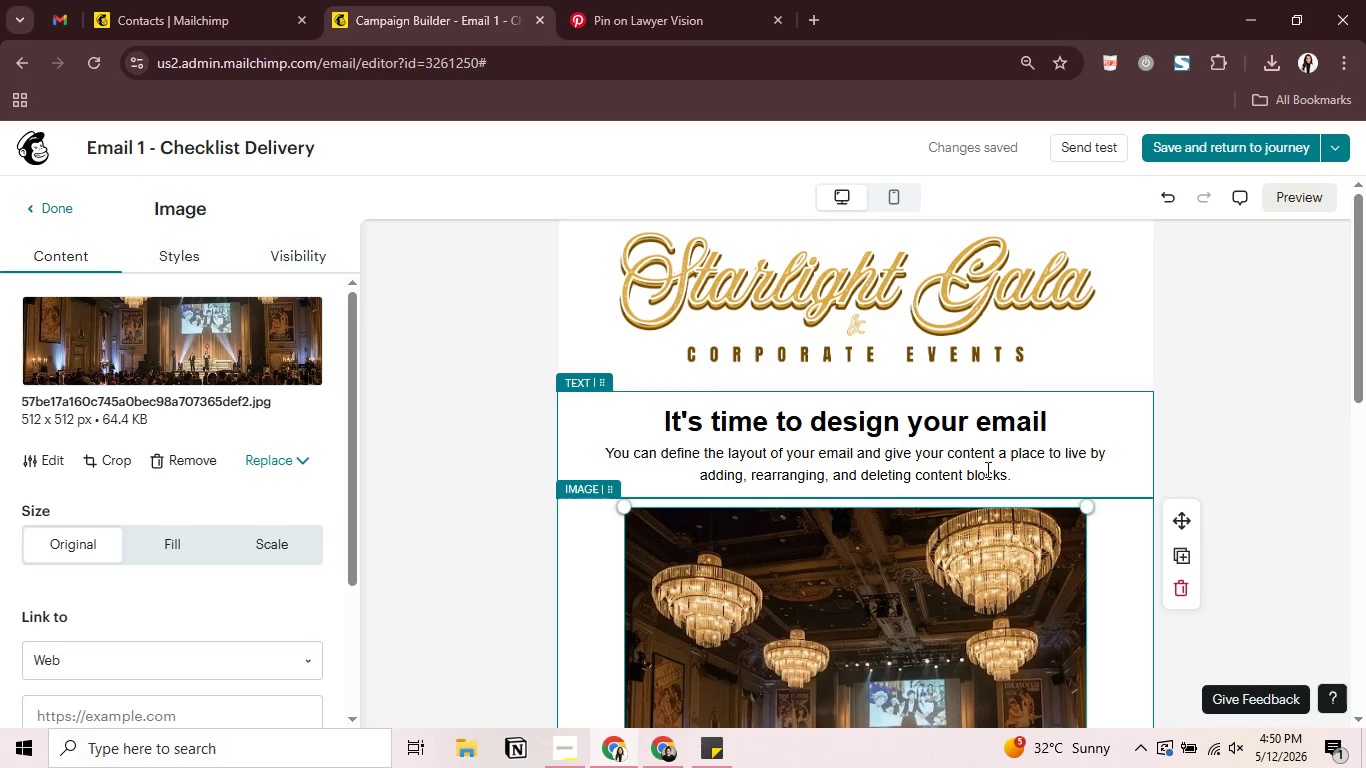 
left_click([987, 469])
 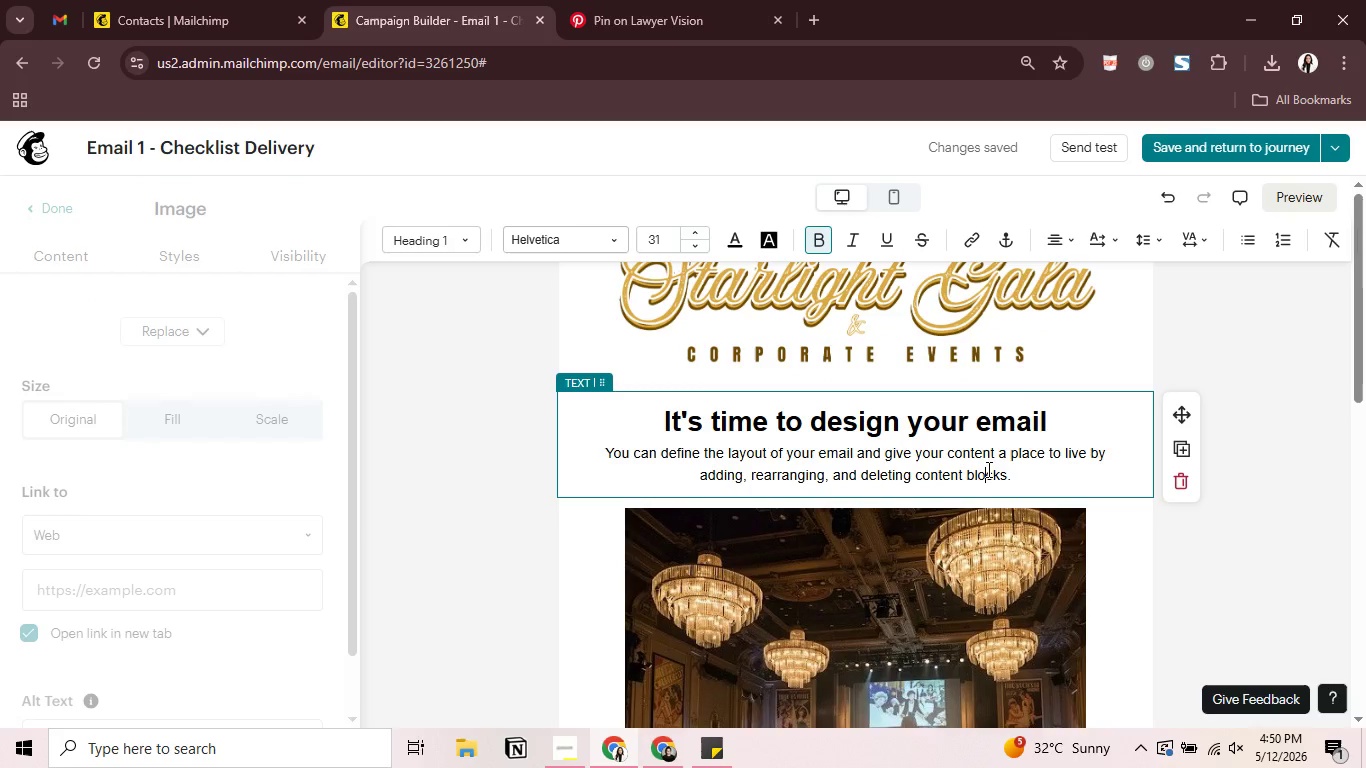 
hold_key(key=ControlLeft, duration=0.59)
 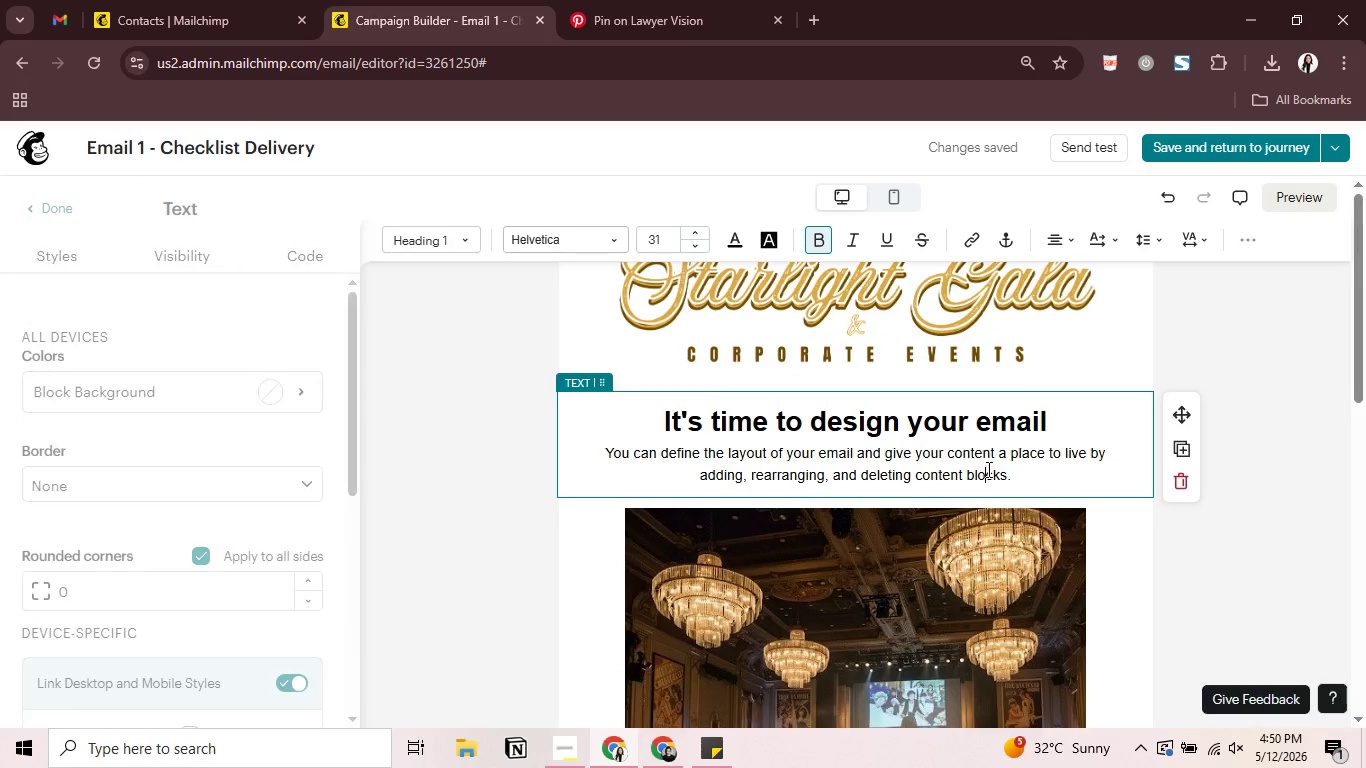 
key(Control+A)
 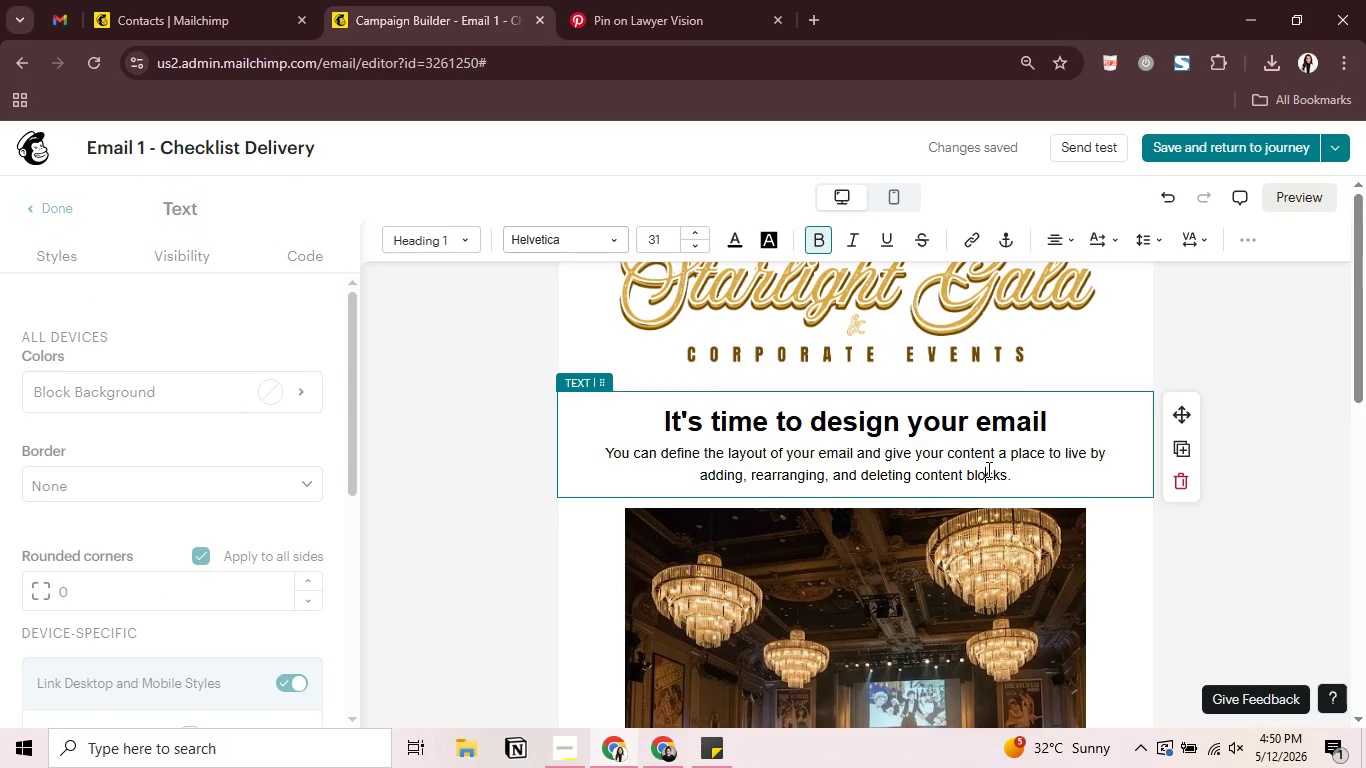 
left_click([987, 469])
 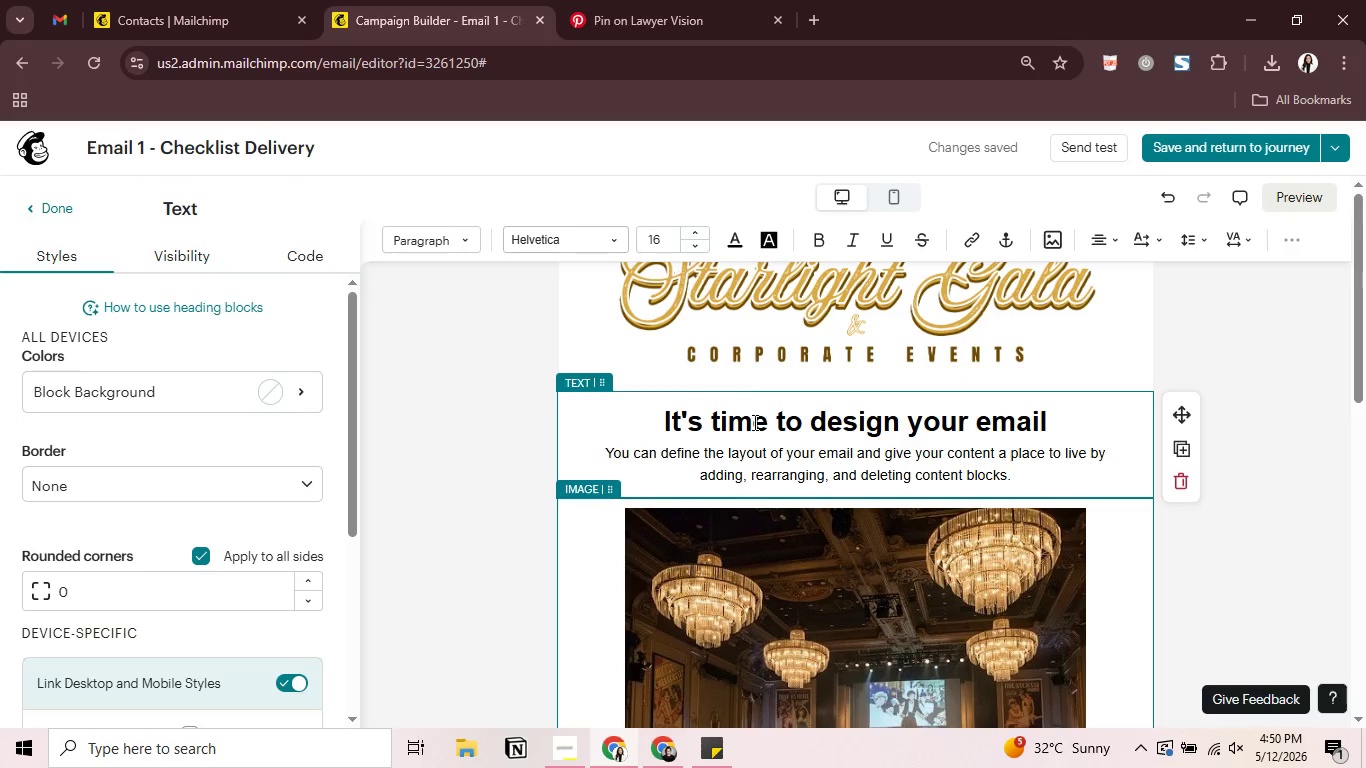 
left_click_drag(start_coordinate=[710, 418], to_coordinate=[1043, 486])
 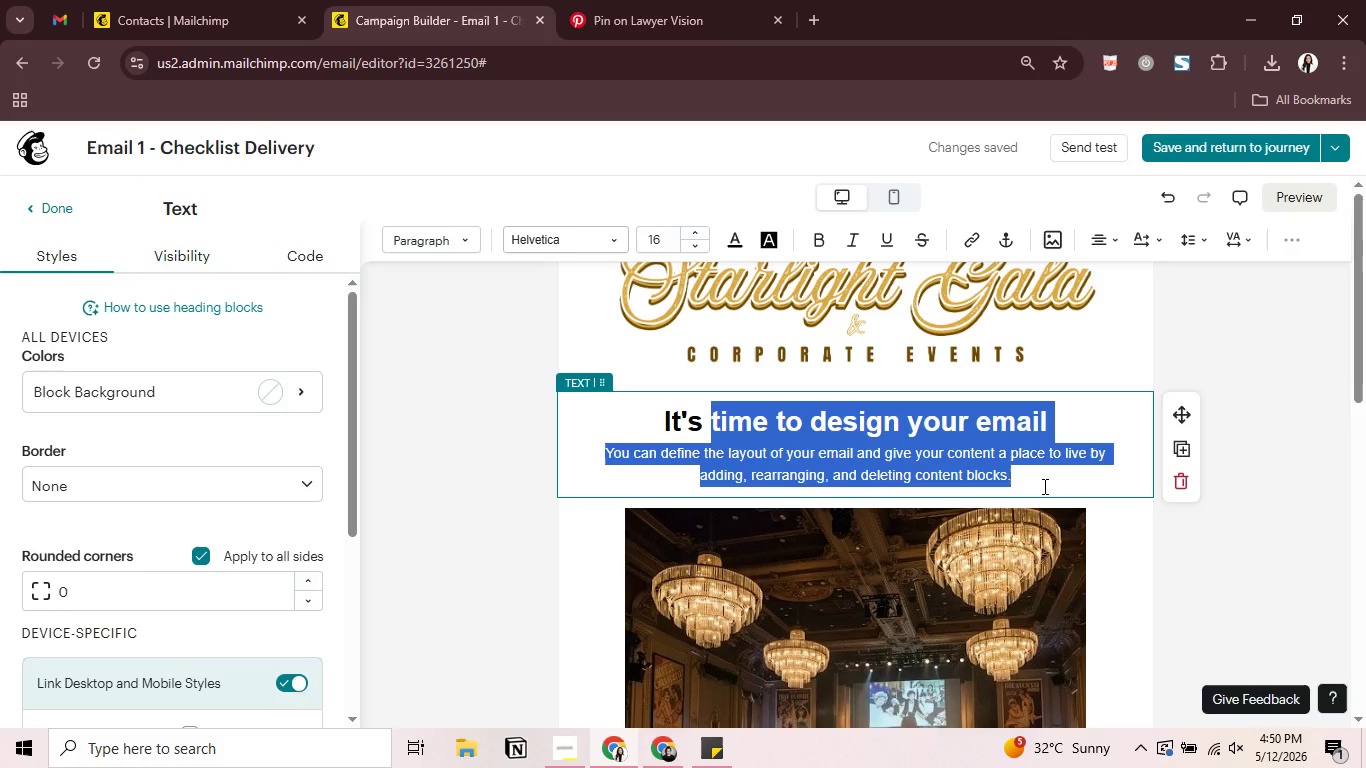 
key(Backspace)
 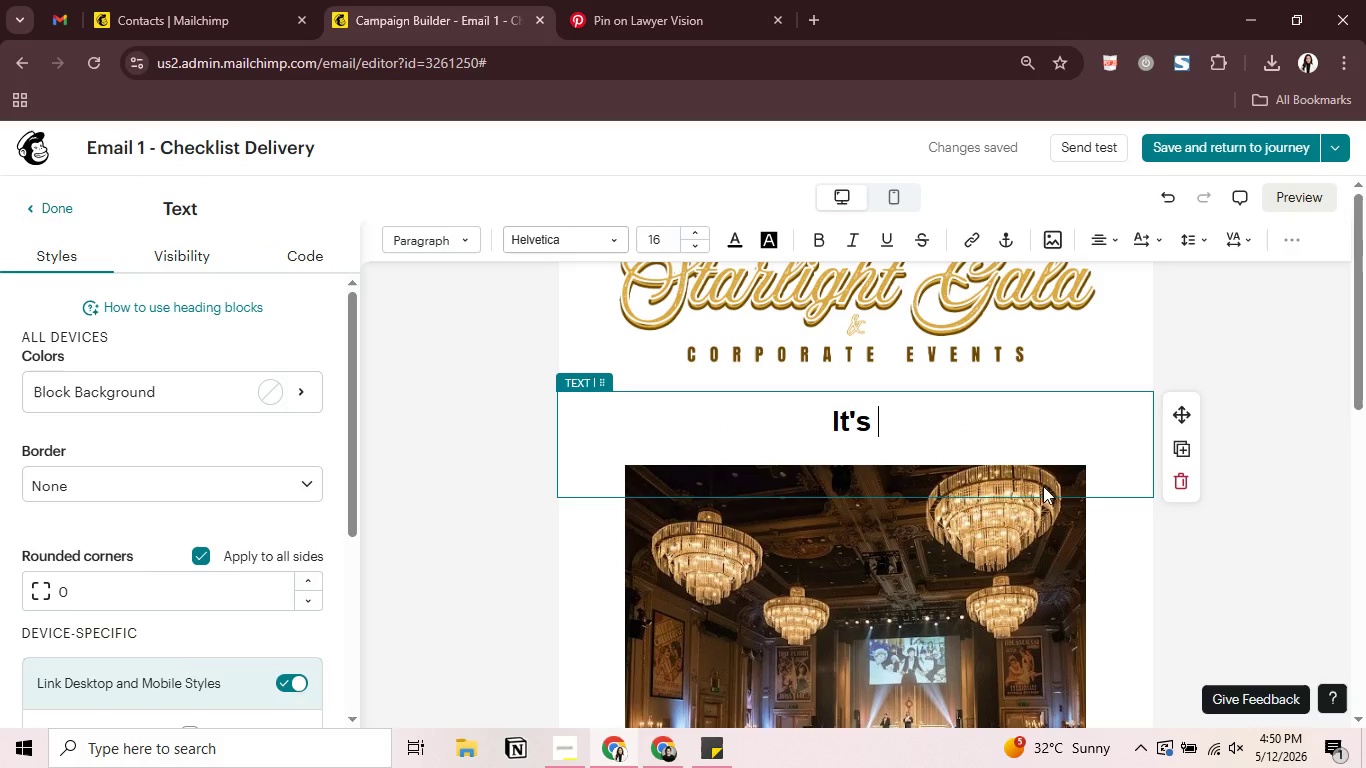 
key(Backspace)
 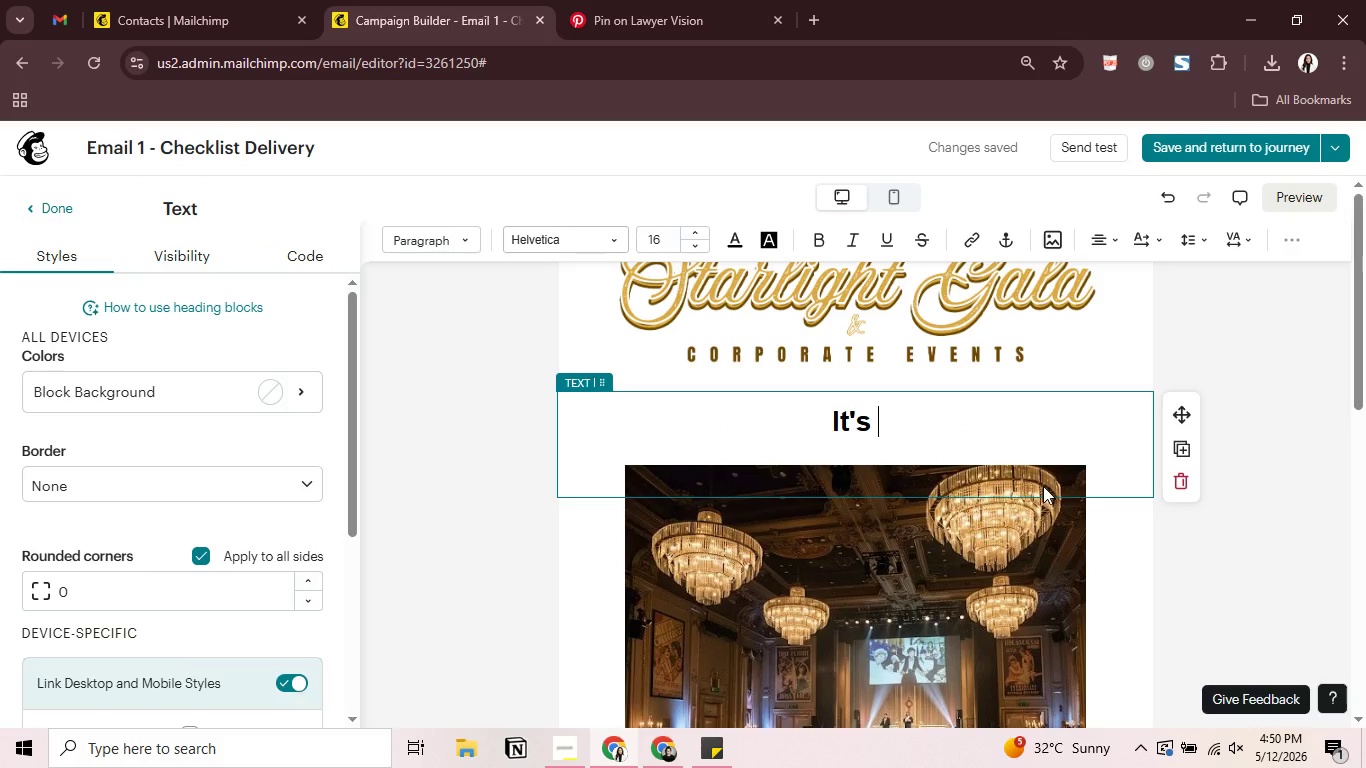 
key(Backspace)
 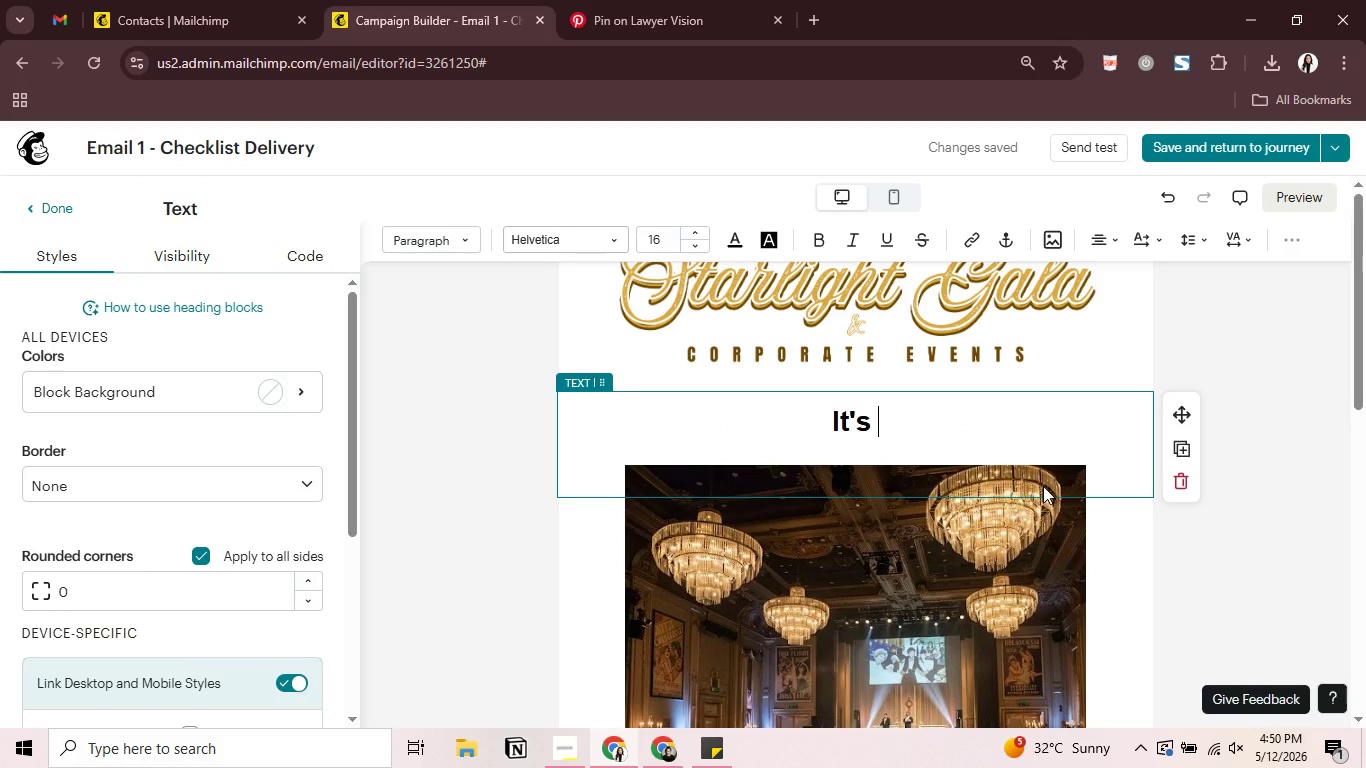 
key(Backspace)
 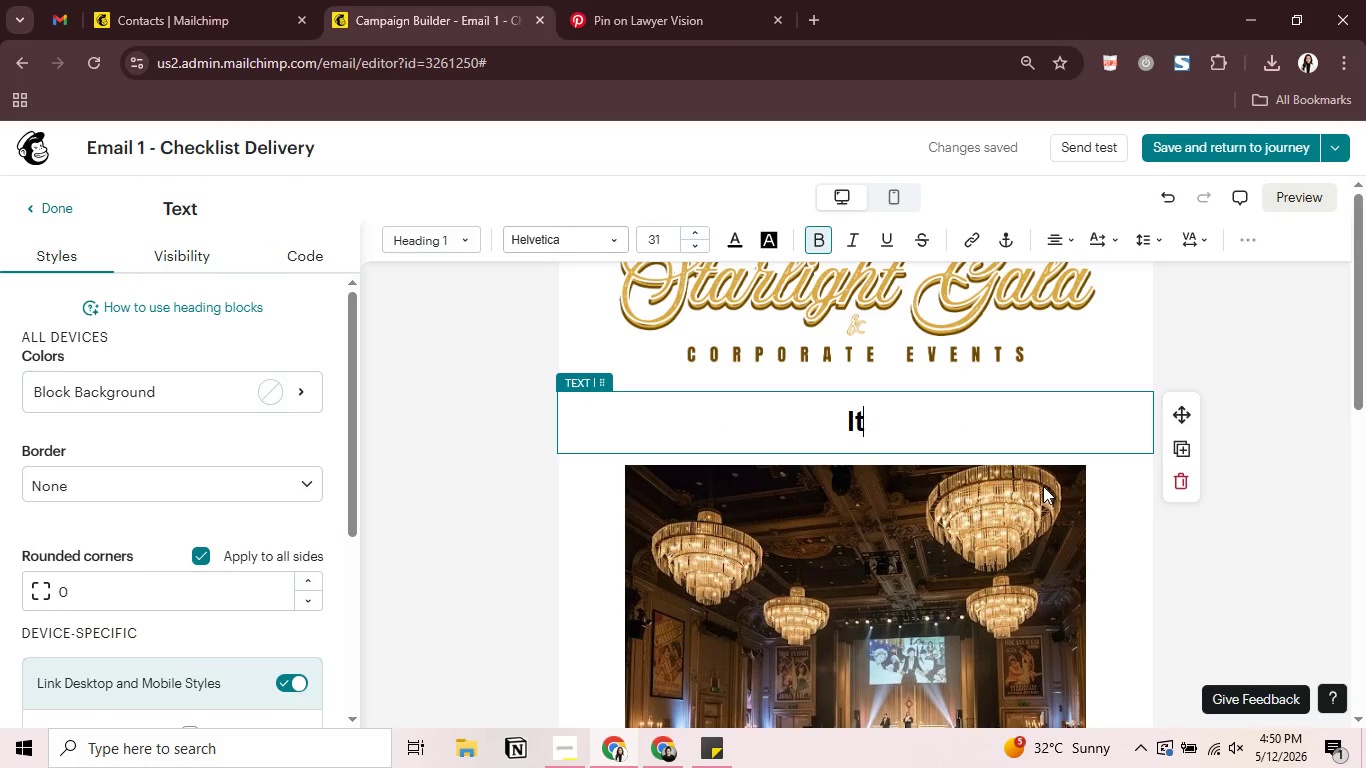 
key(Backspace)
 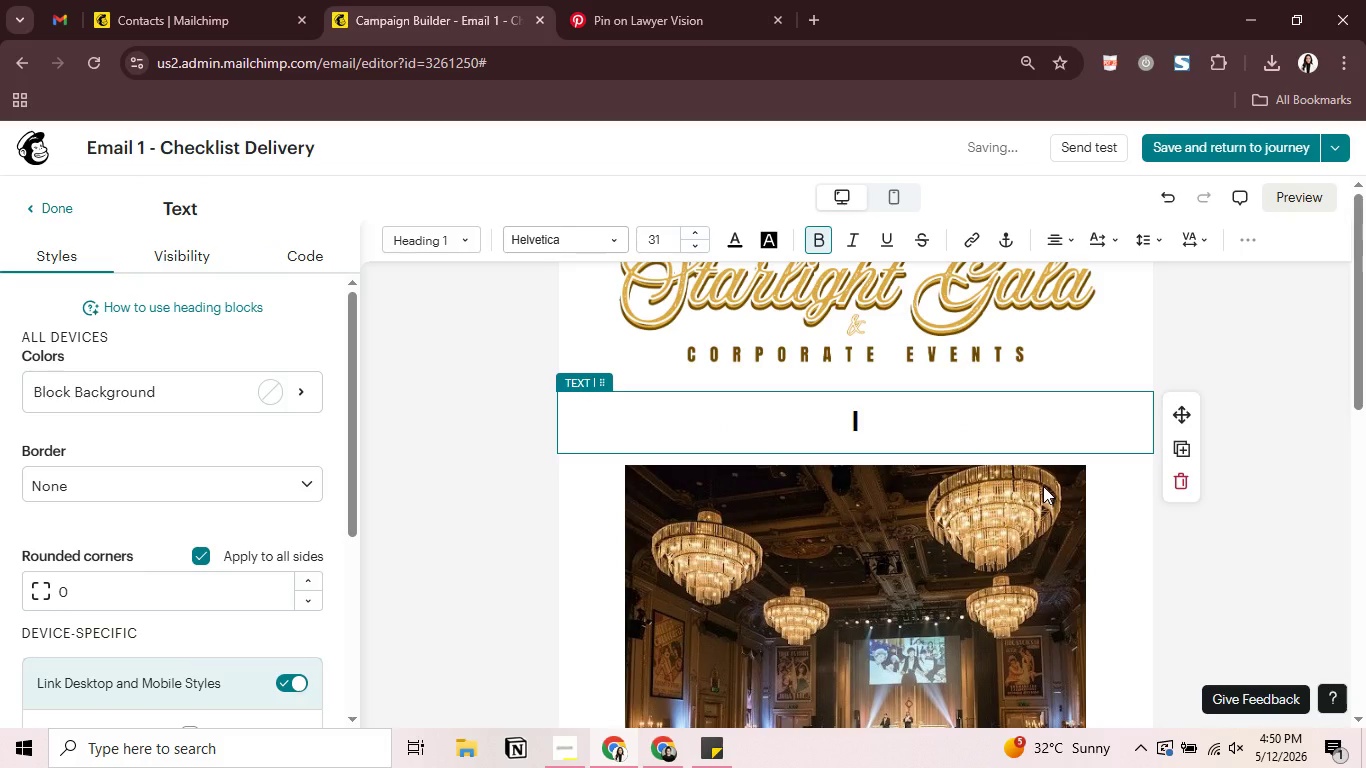 
key(Backspace)
 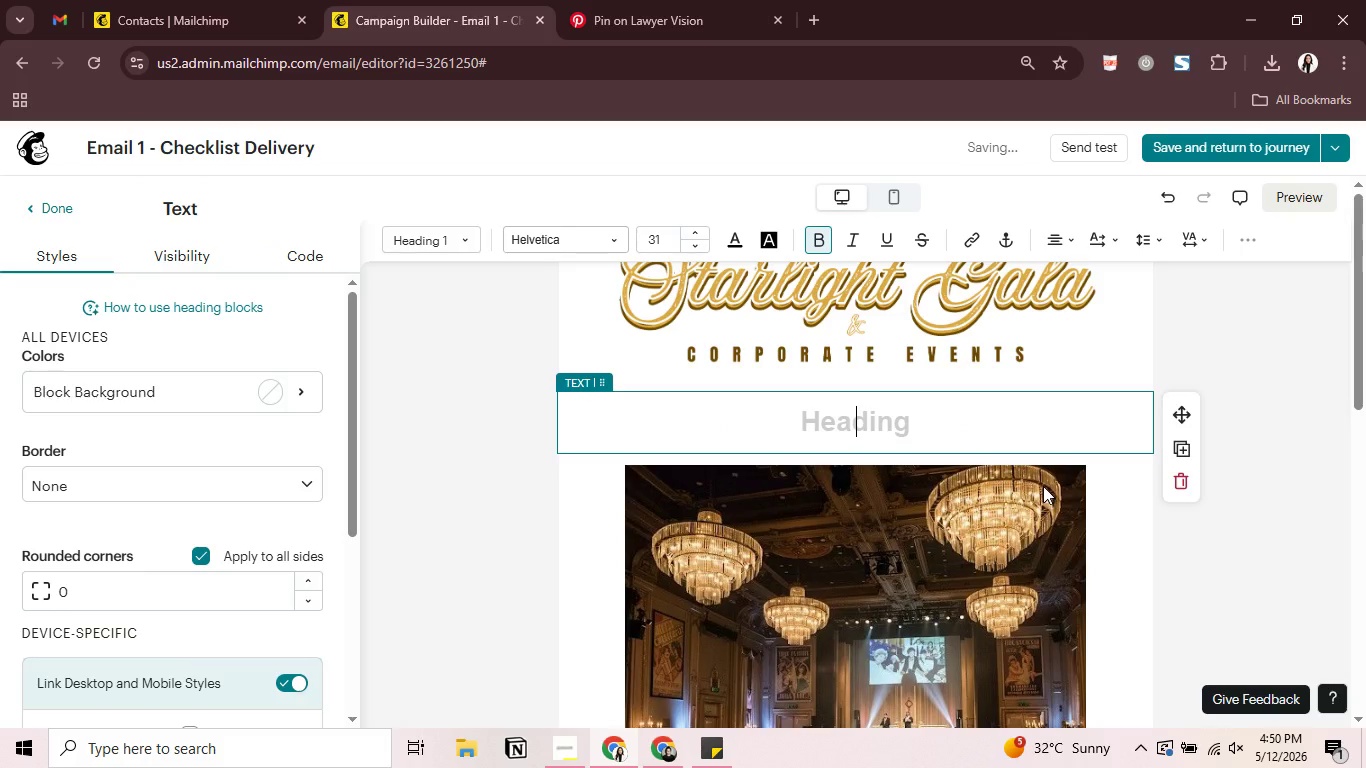 
hold_key(key=ShiftRight, duration=0.52)
 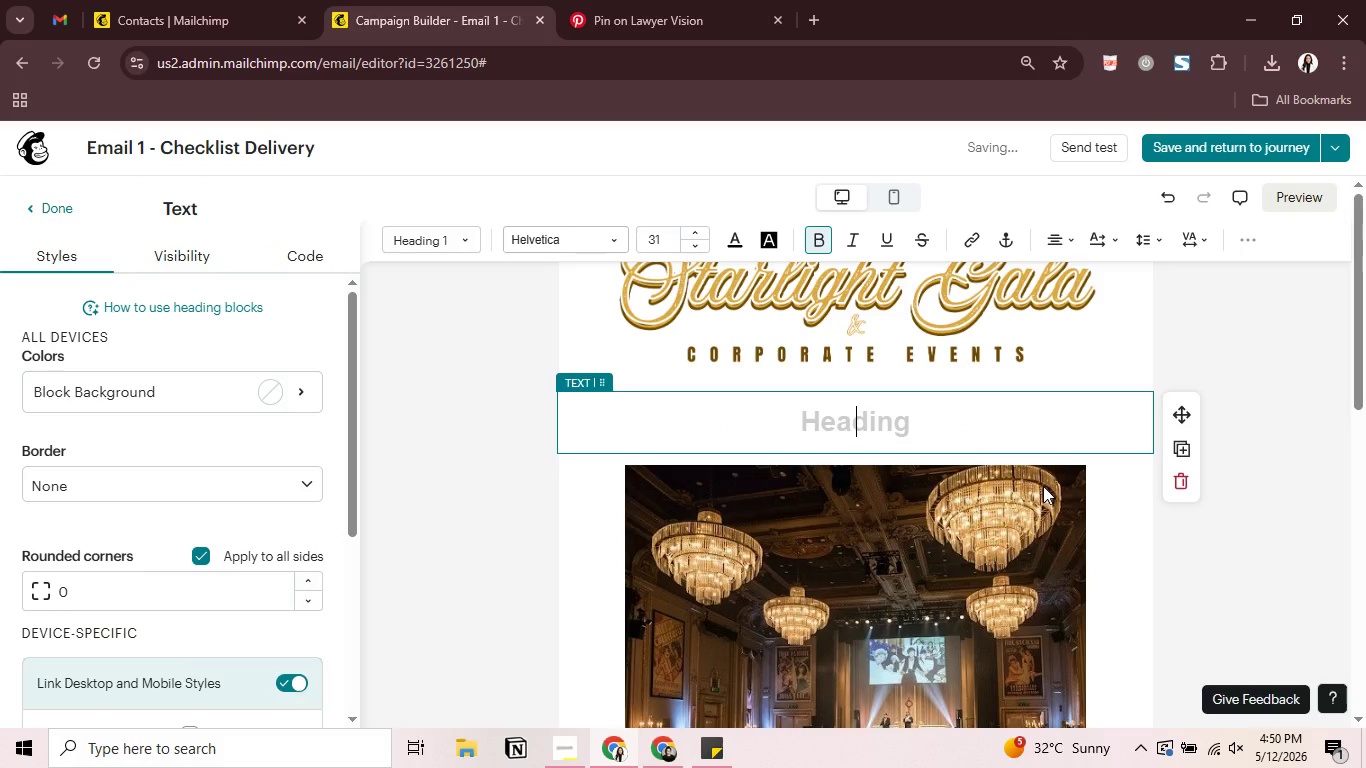 
type(Yu )
key(Backspace)
key(Backspace)
type(our Corporate Event Planning )
 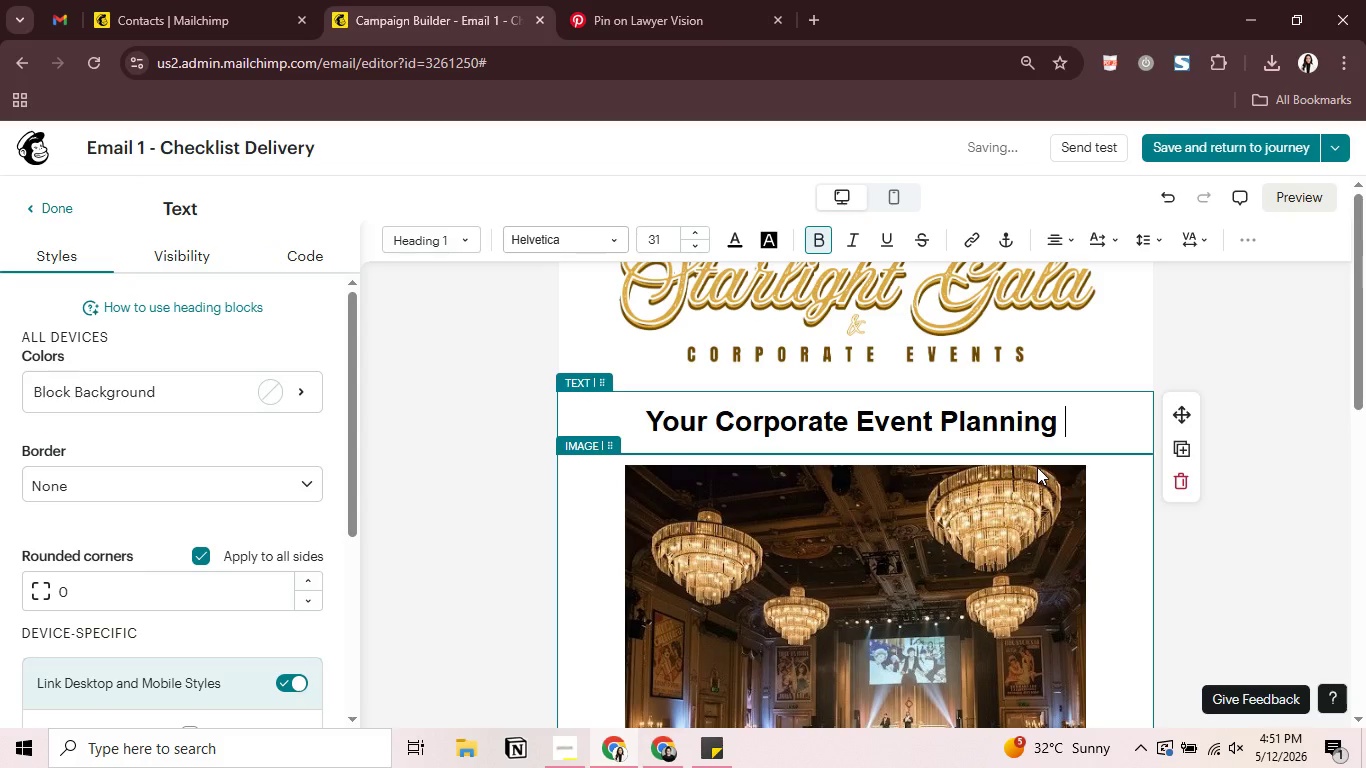 
wait(6.75)
 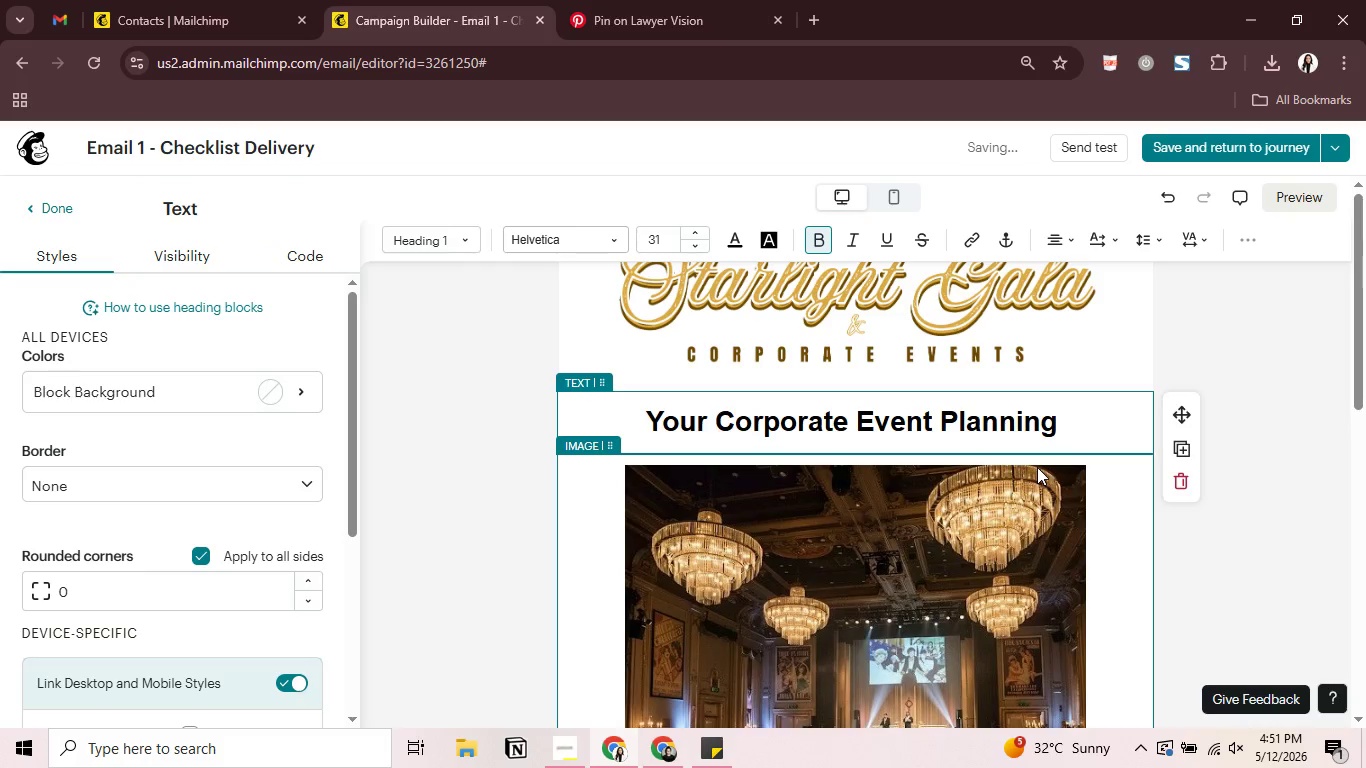 
type(Cehckl)
key(Backspace)
key(Backspace)
key(Backspace)
key(Backspace)
key(Backspace)
key(Backspace)
type(Checklist is Ready)
 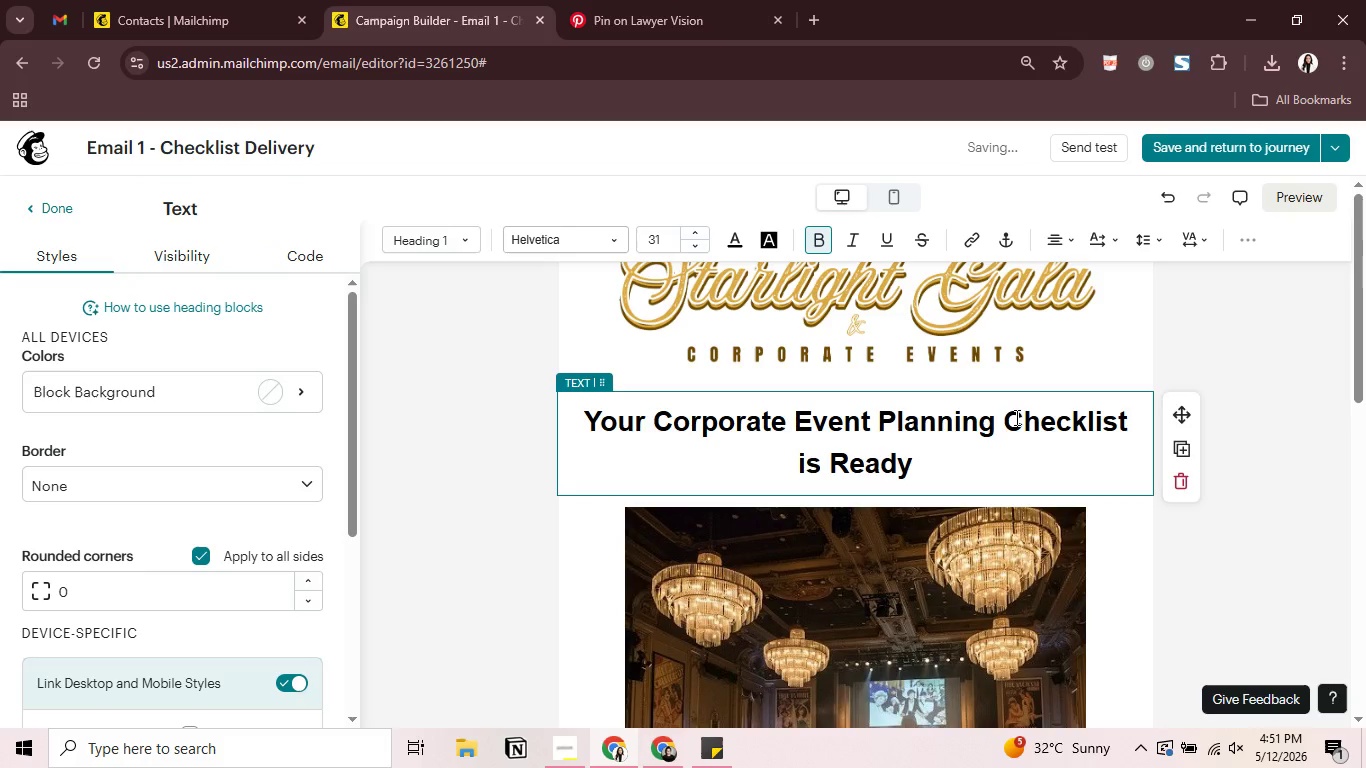 
left_click([1010, 421])
 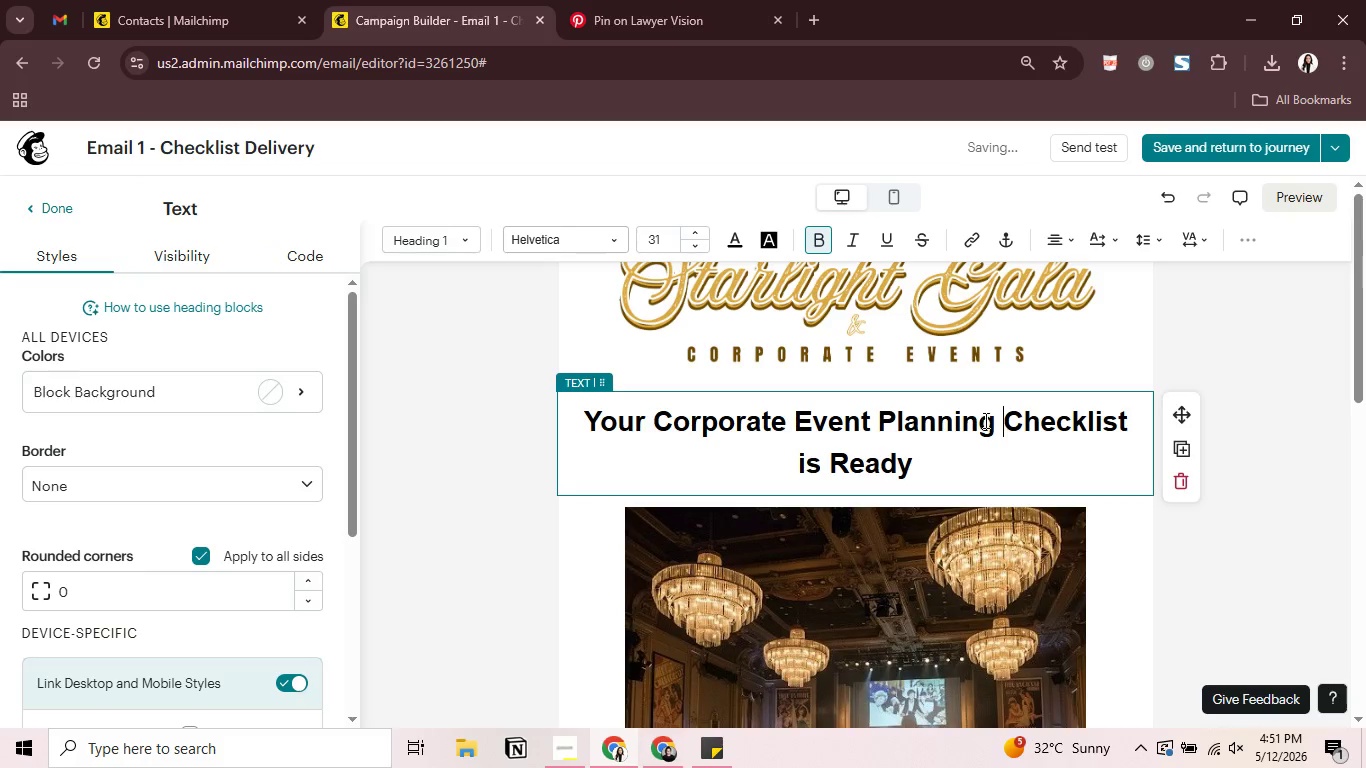 
key(Backspace)
 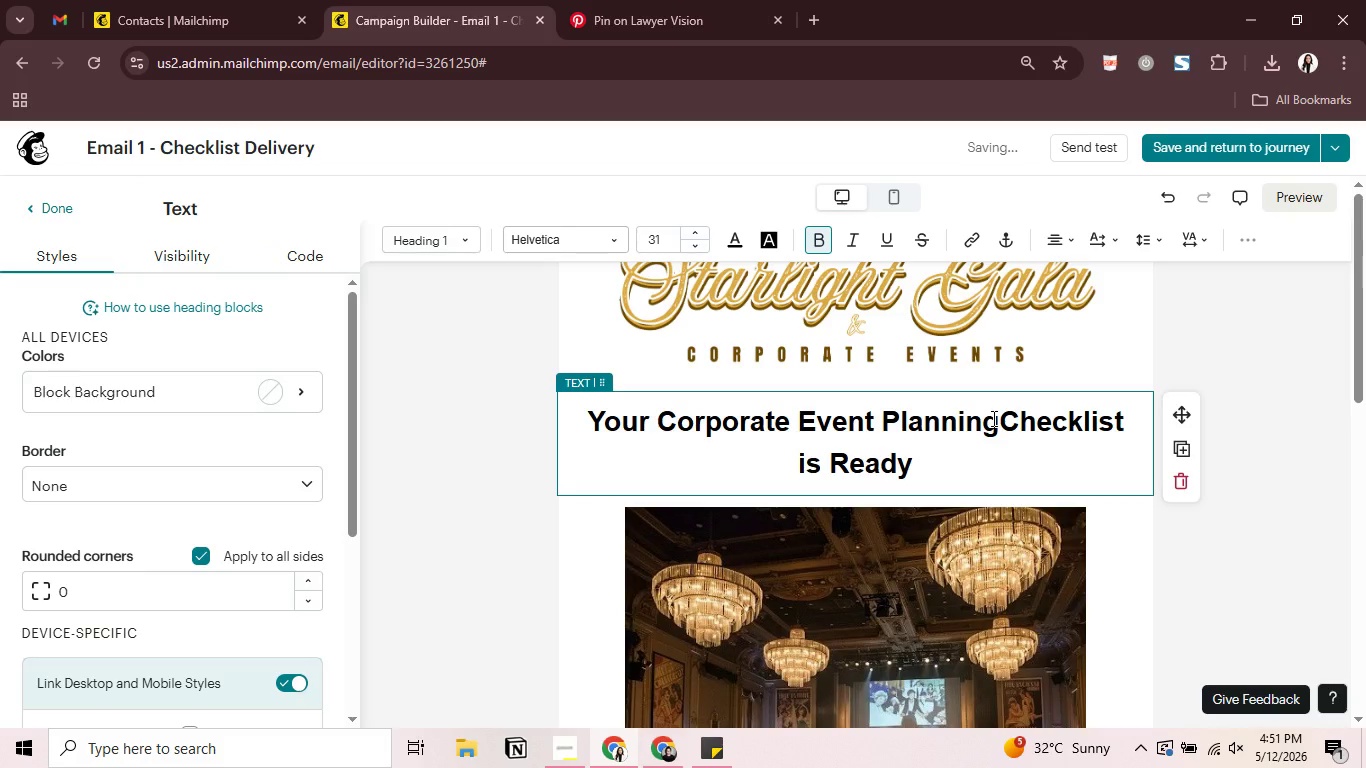 
key(Enter)
 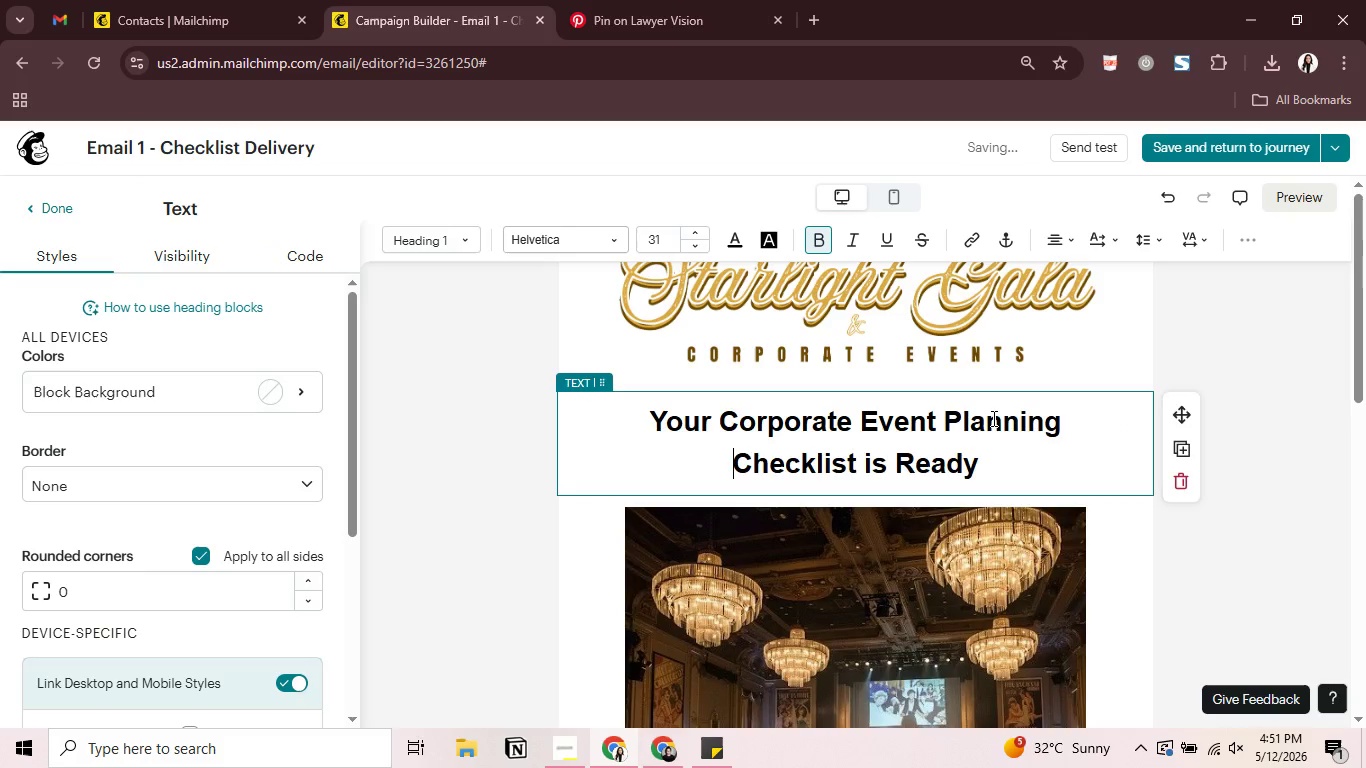 
key(Control+A)
 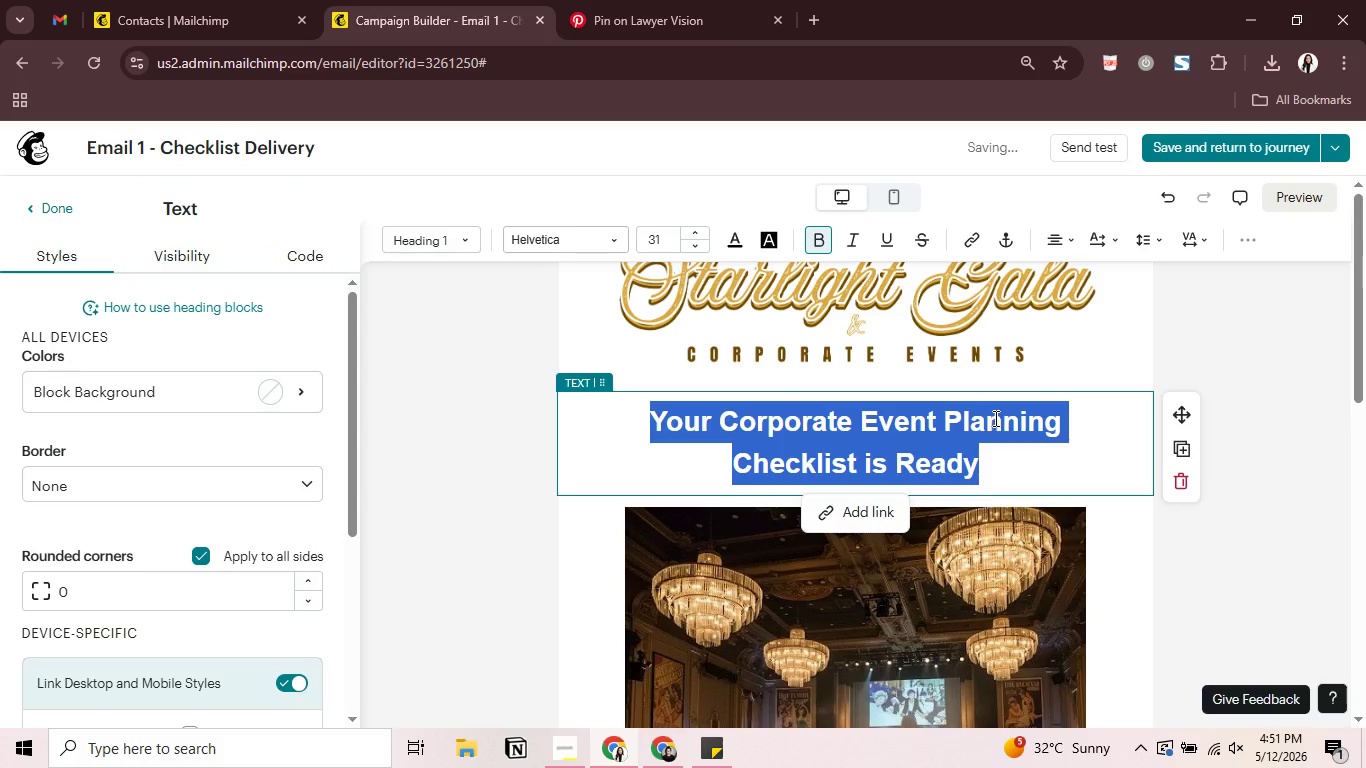 
left_click([456, 246])
 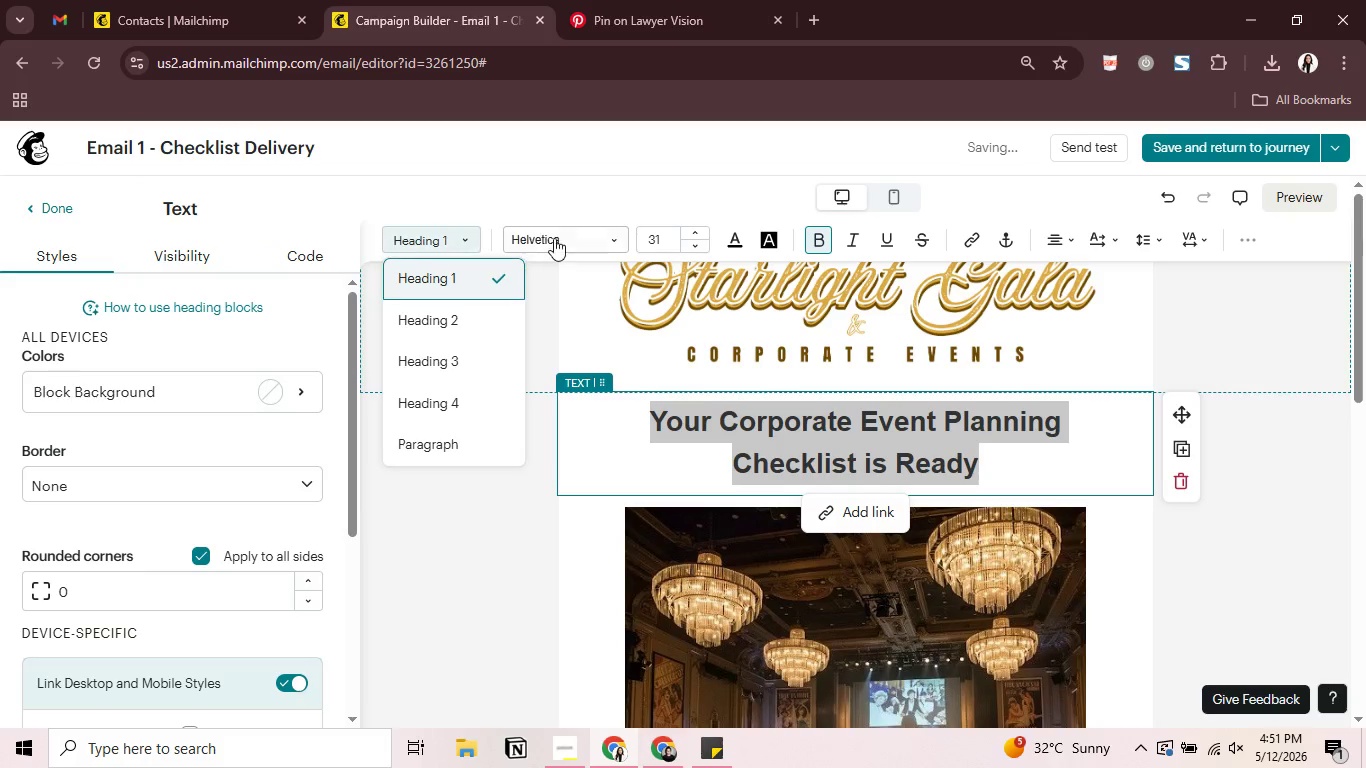 
left_click([554, 235])
 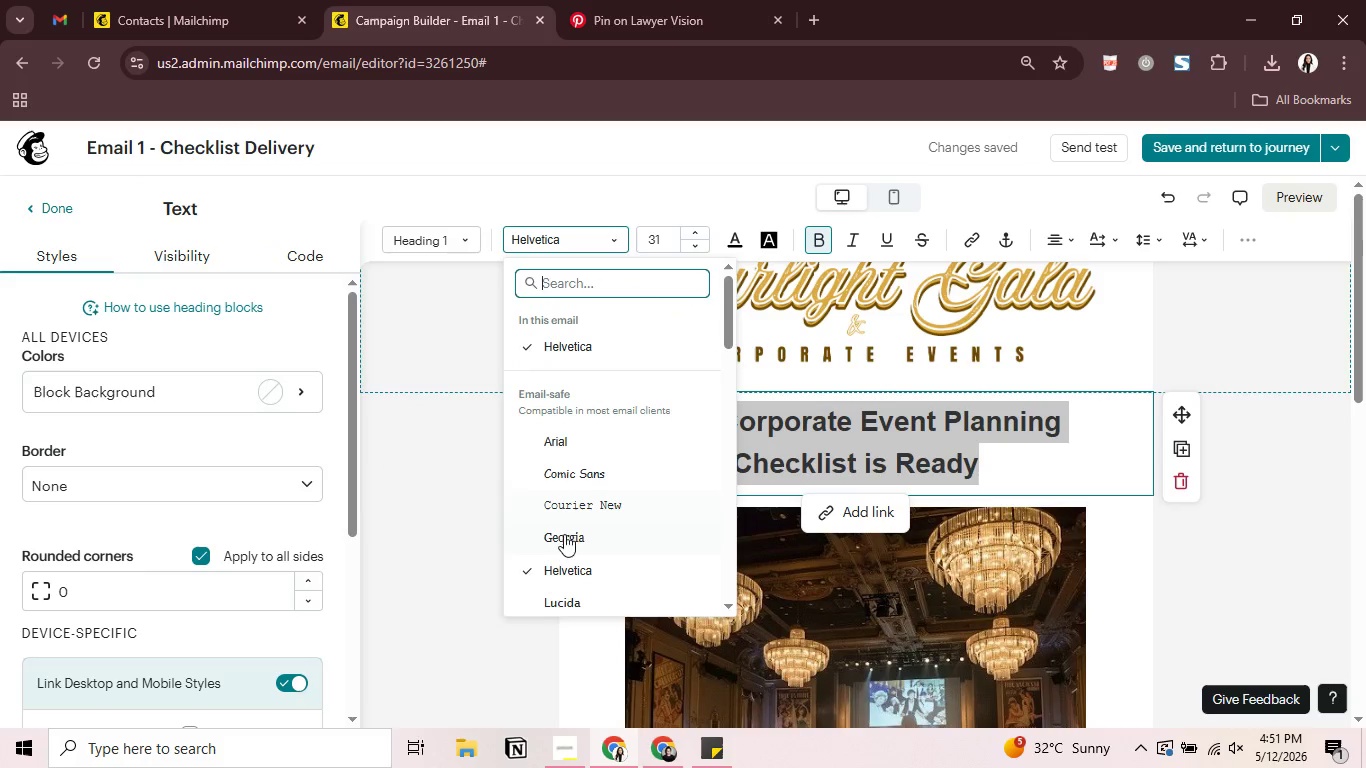 
left_click([572, 528])
 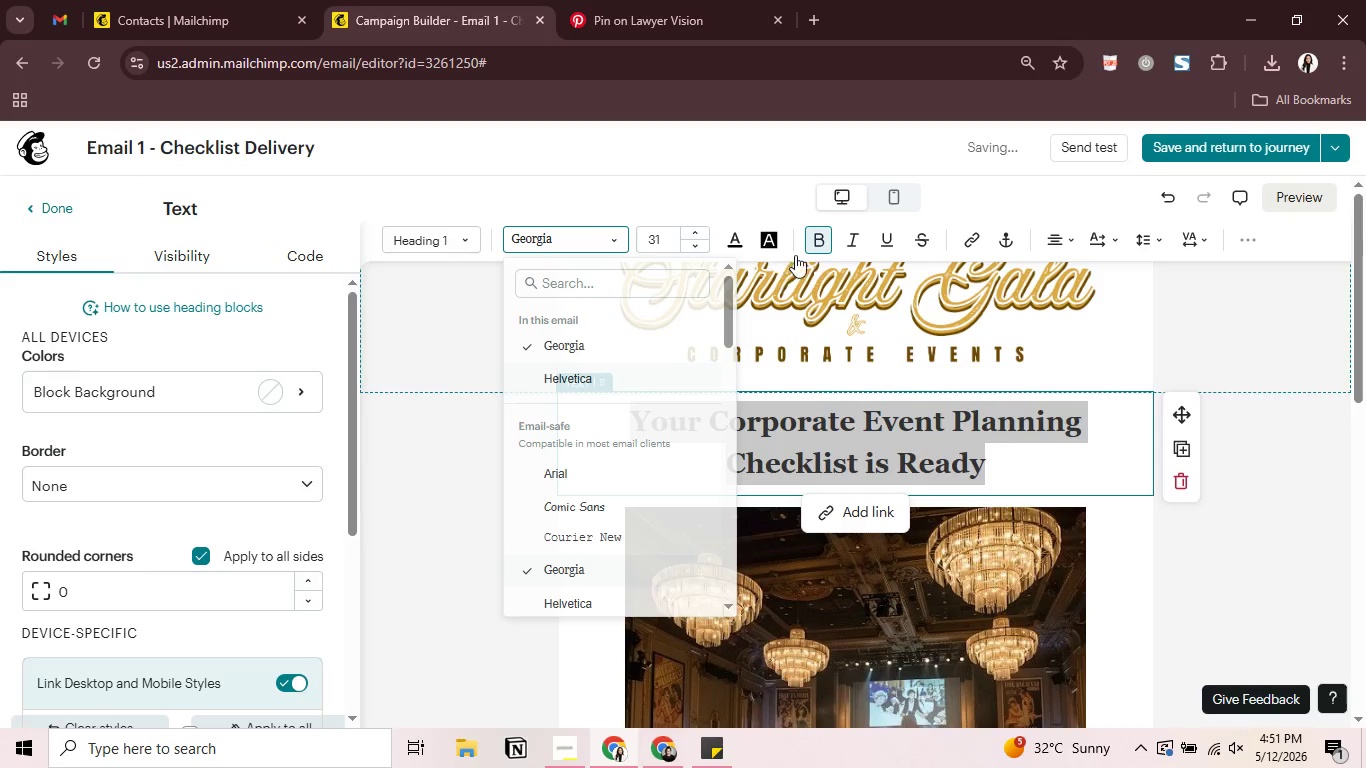 
mouse_move([791, 245])
 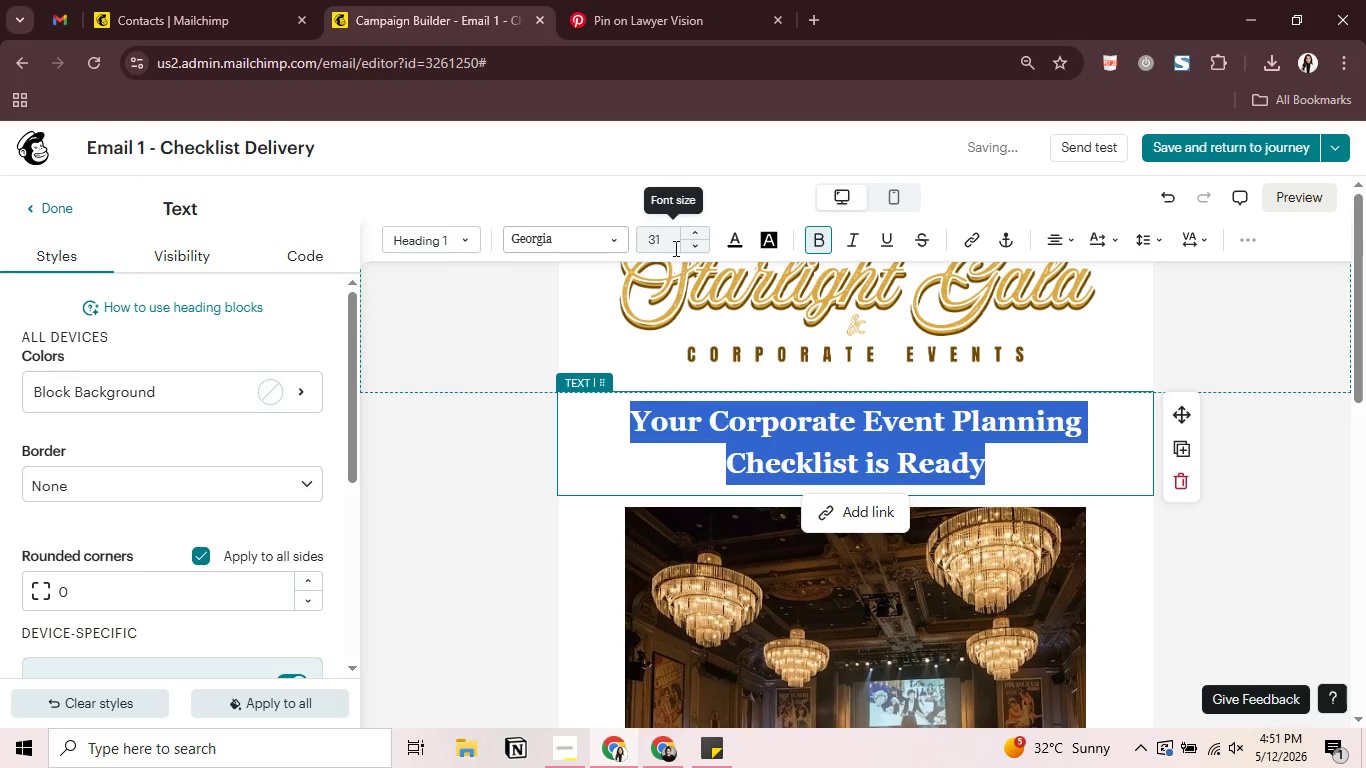 
left_click([692, 244])
 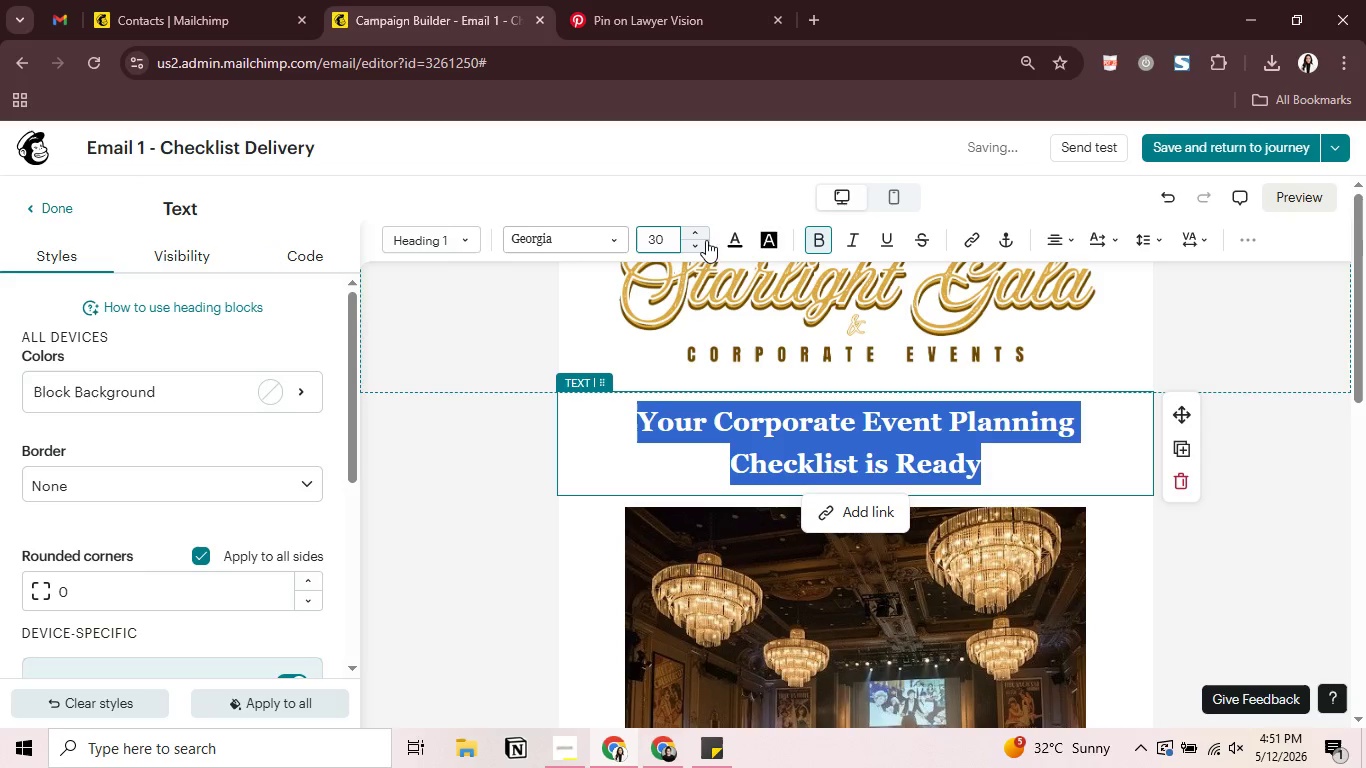 
left_click([736, 227])
 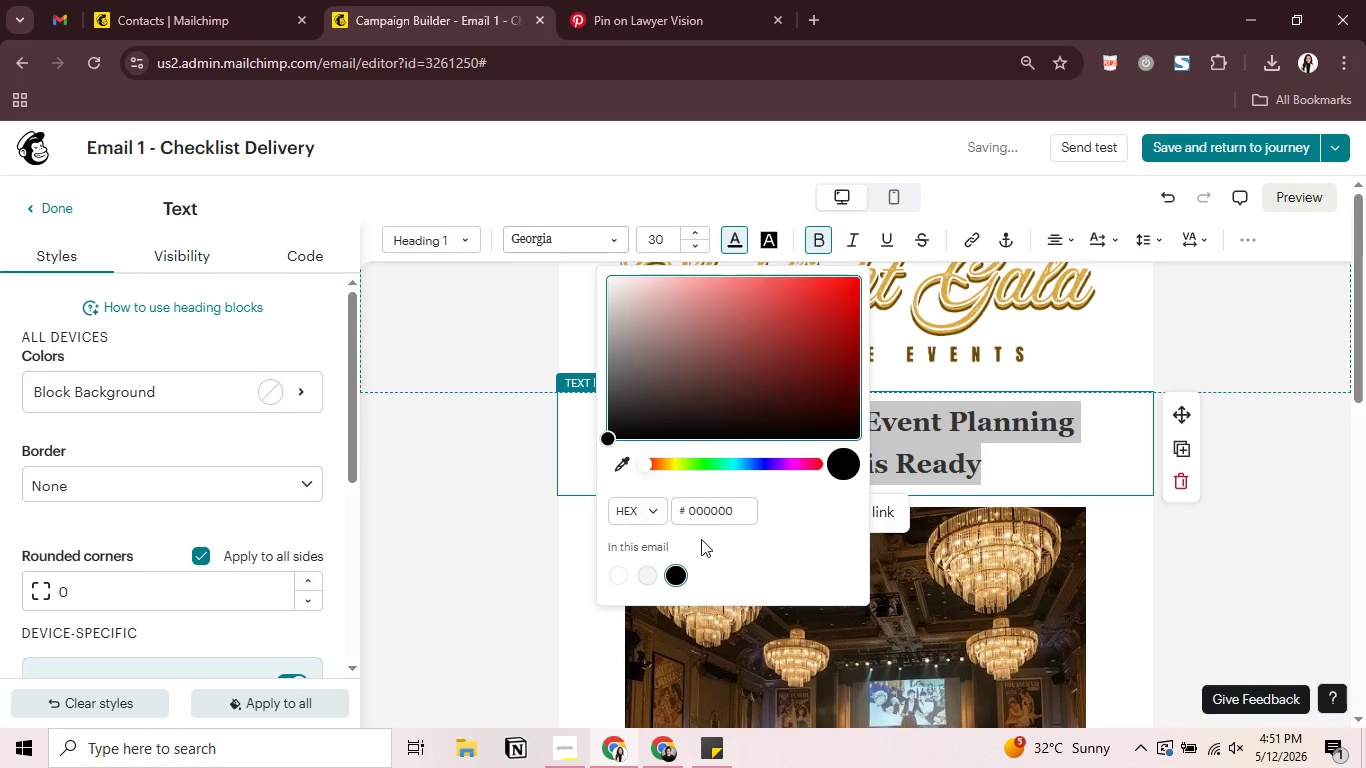 
left_click([730, 515])
 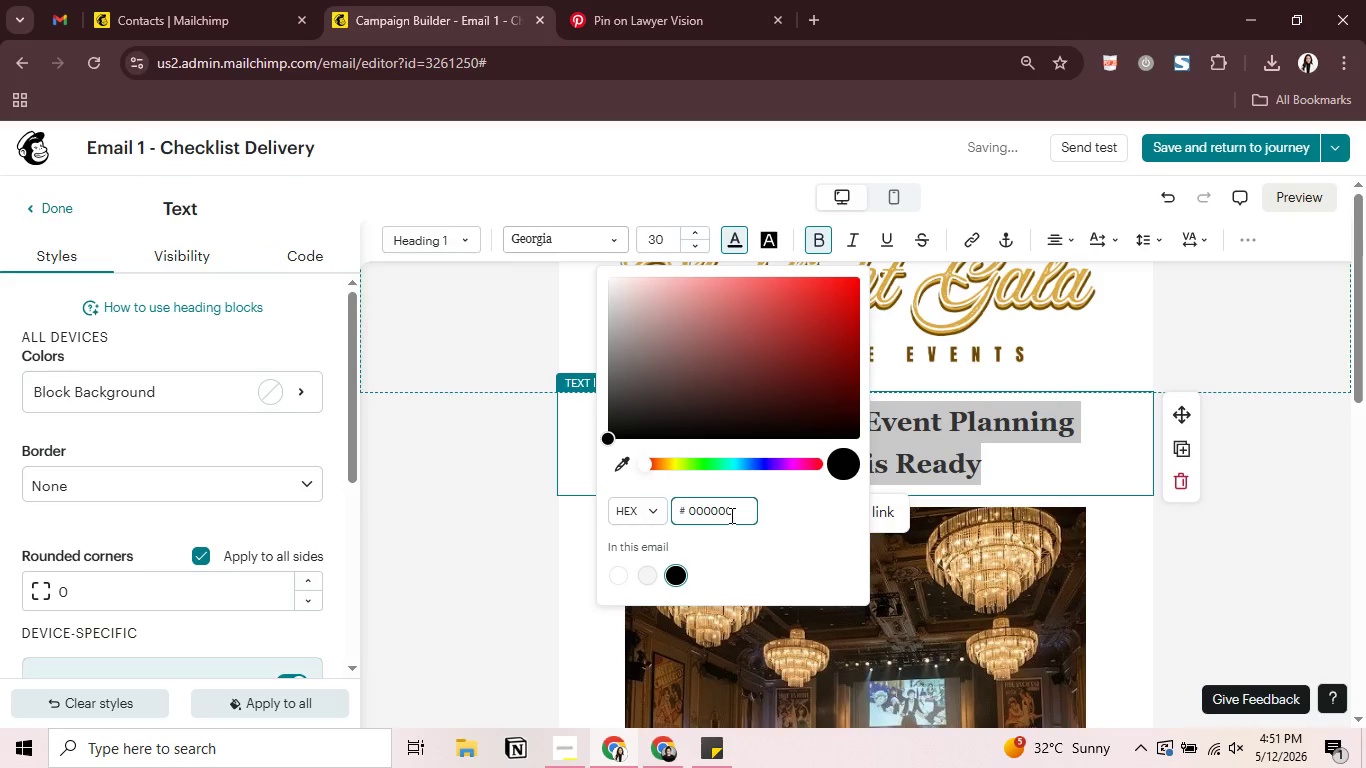 
key(Control+A)
 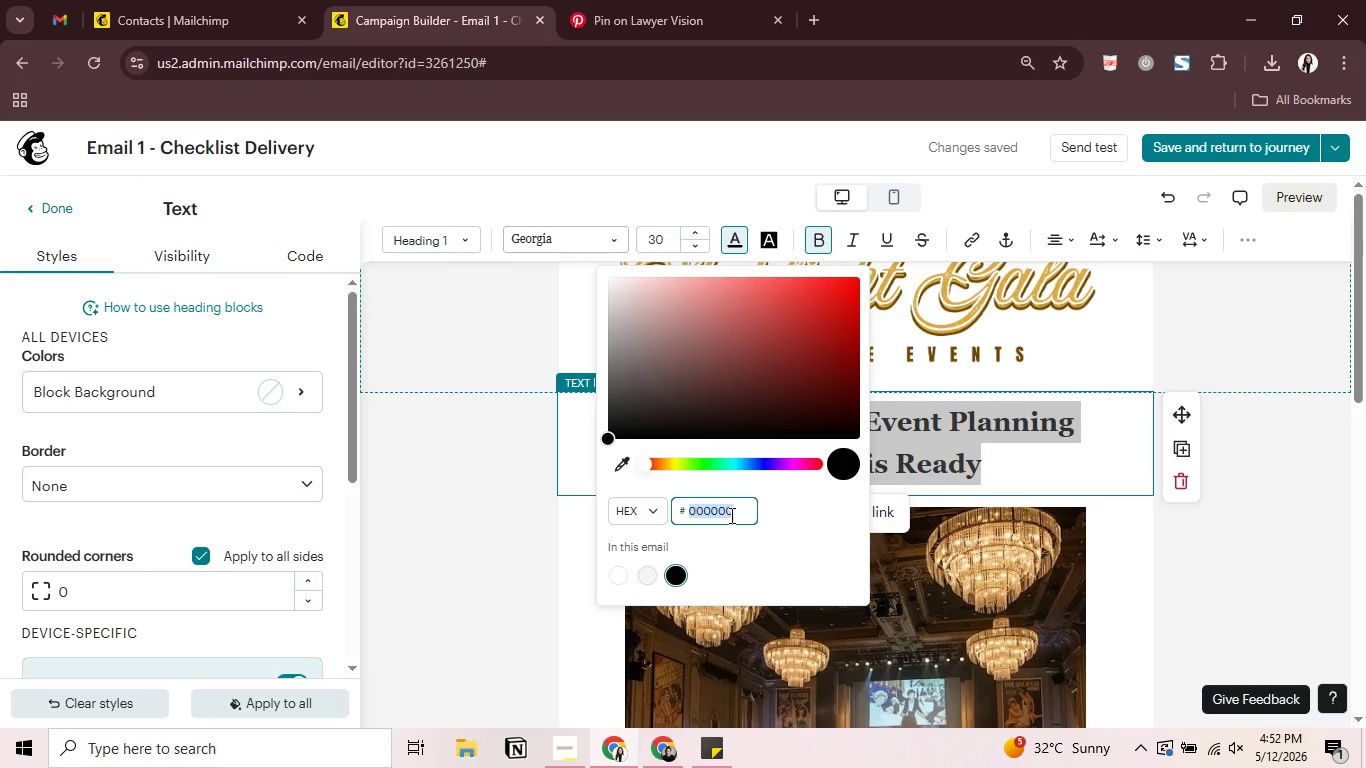 
wait(6.2)
 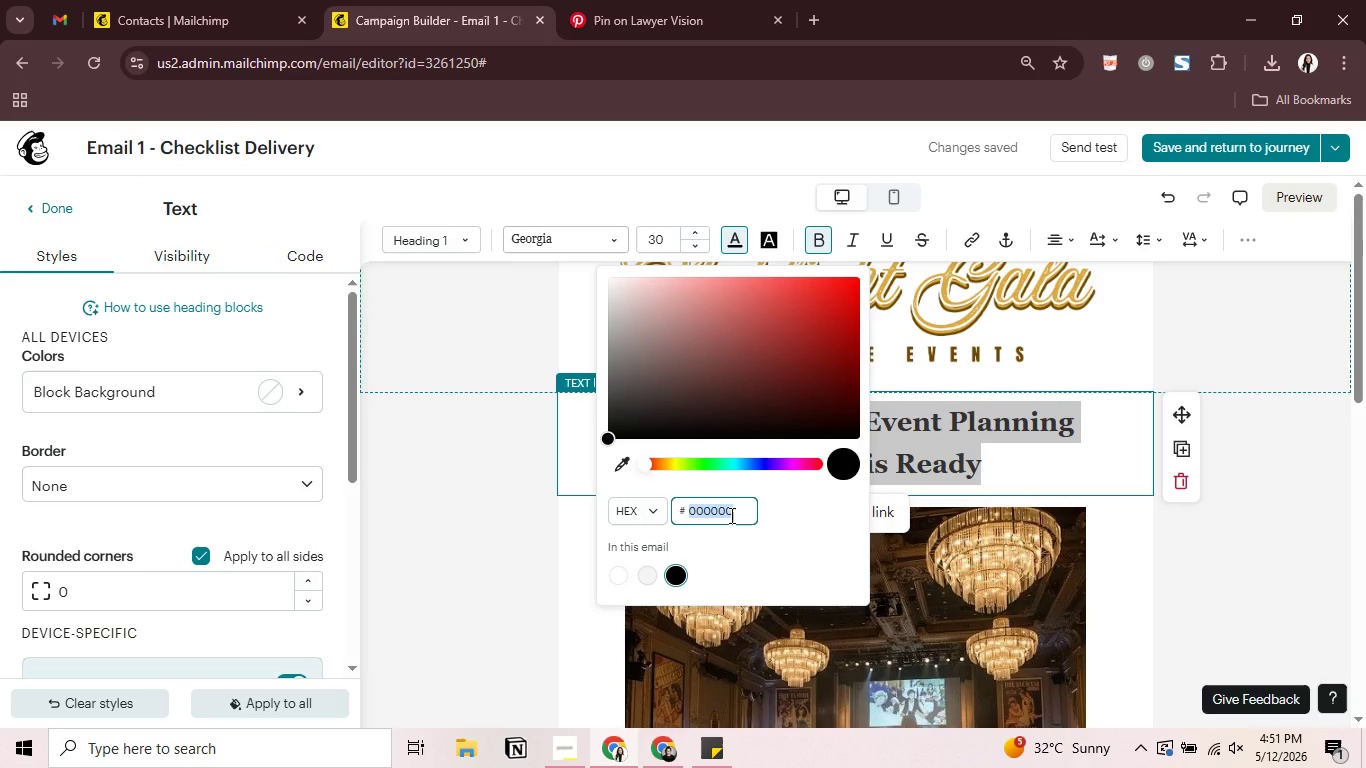 
type(0f172s)
key(Backspace)
type(a)
 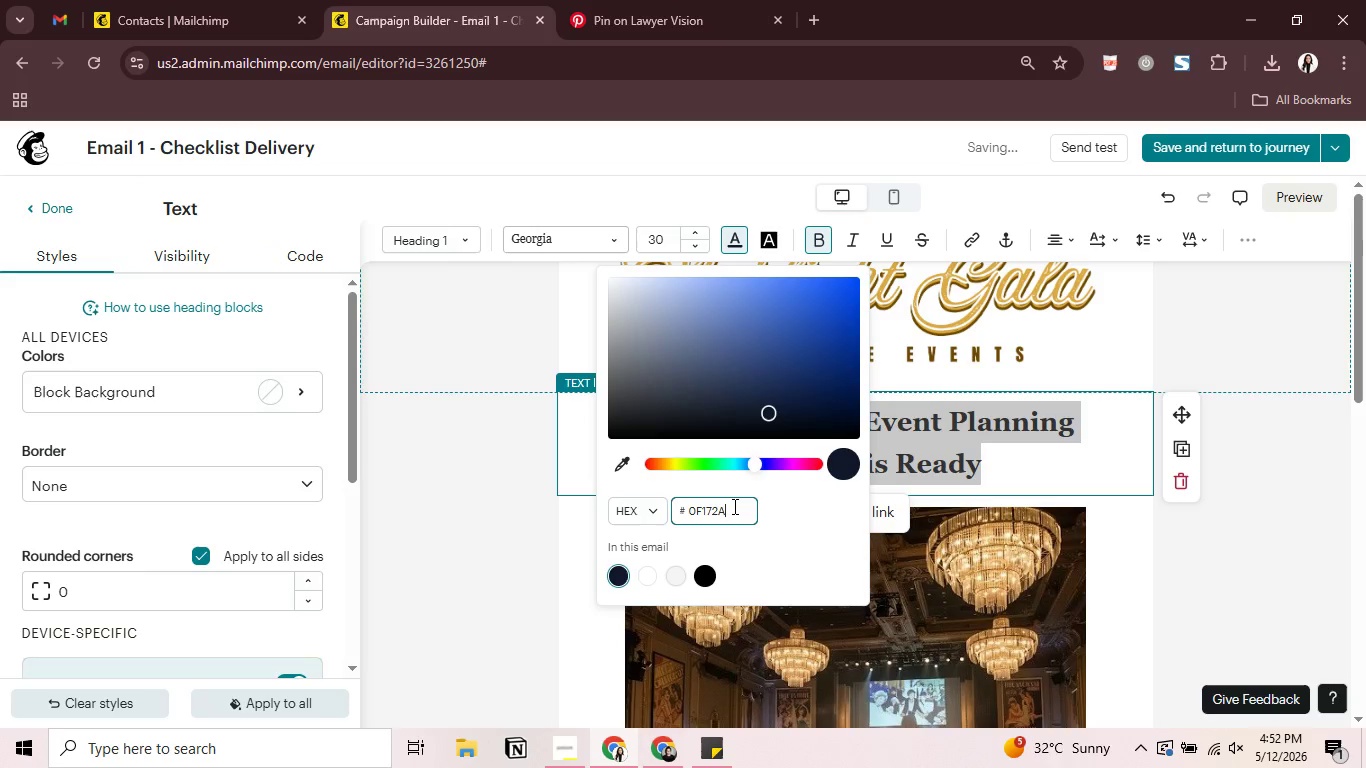 
key(Enter)
 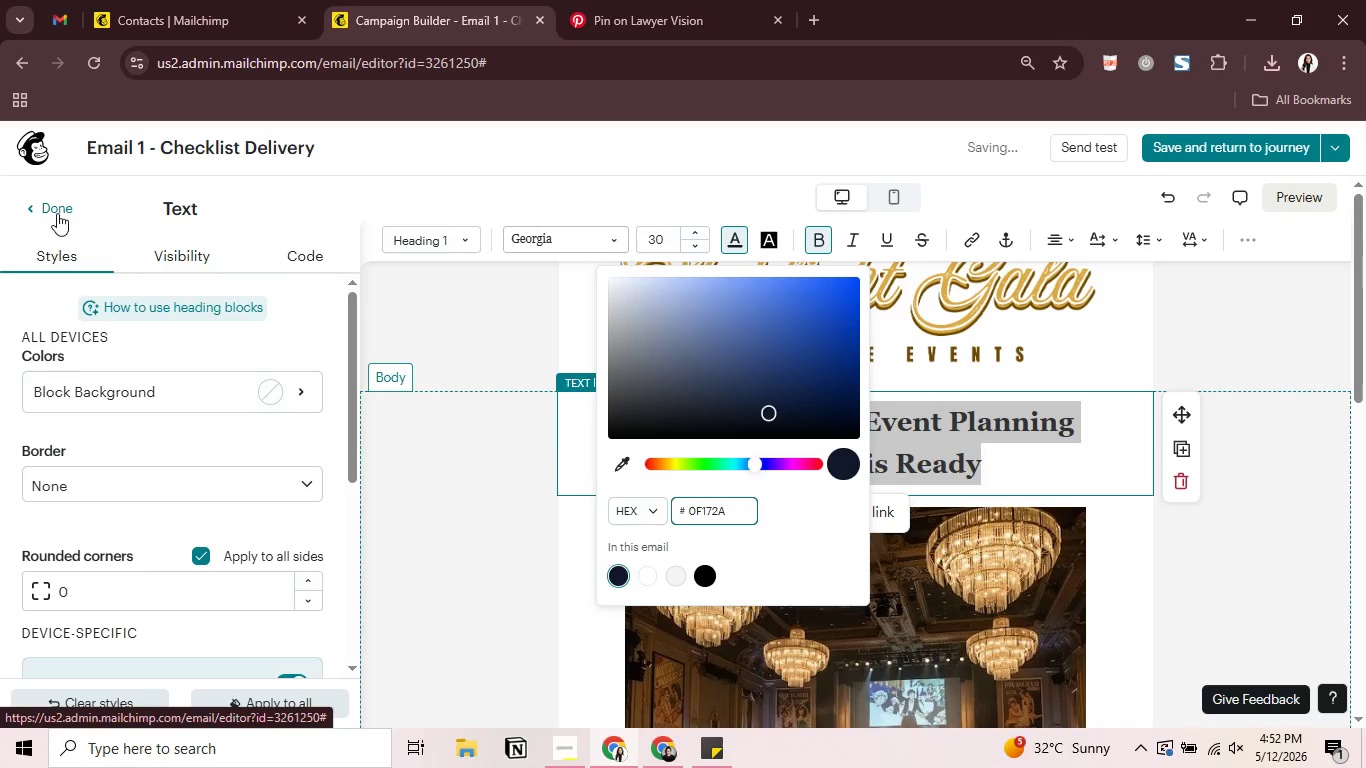 
left_click([1024, 343])
 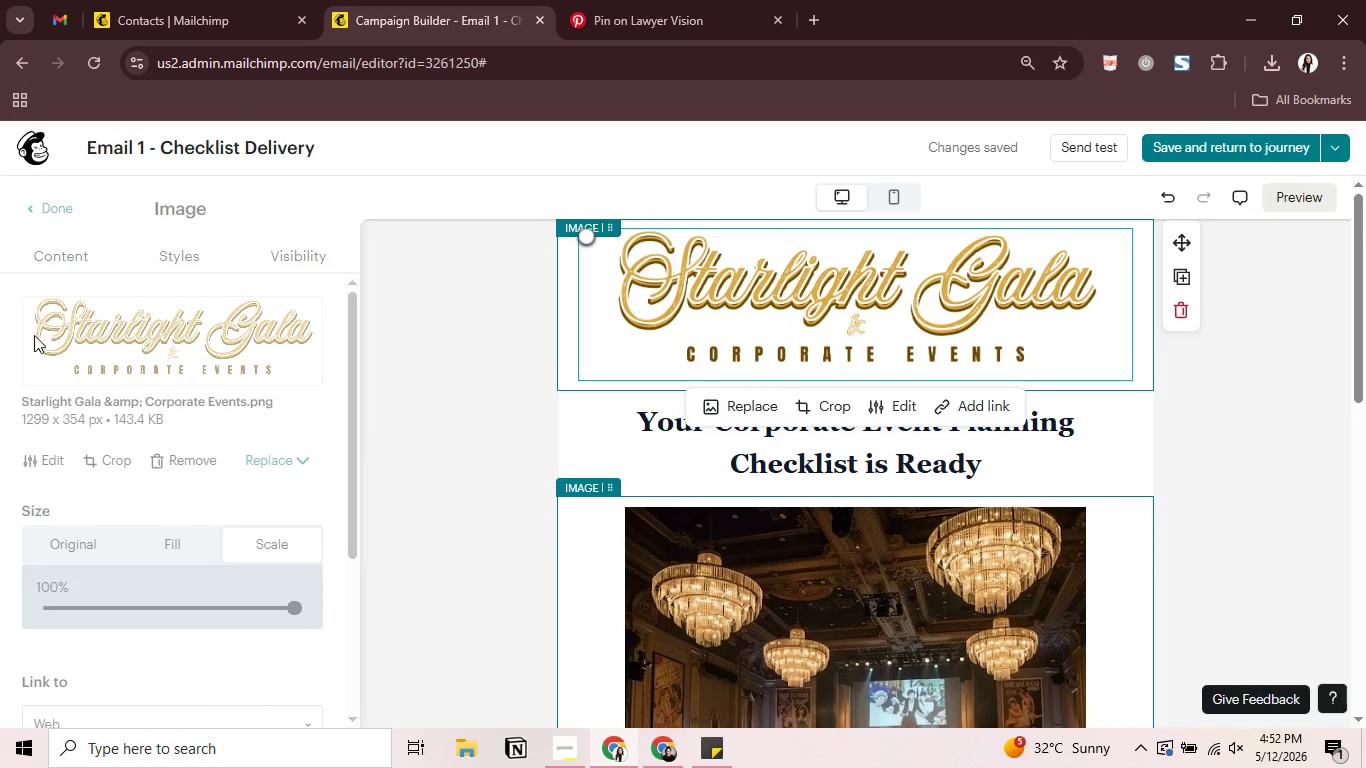 
wait(5.39)
 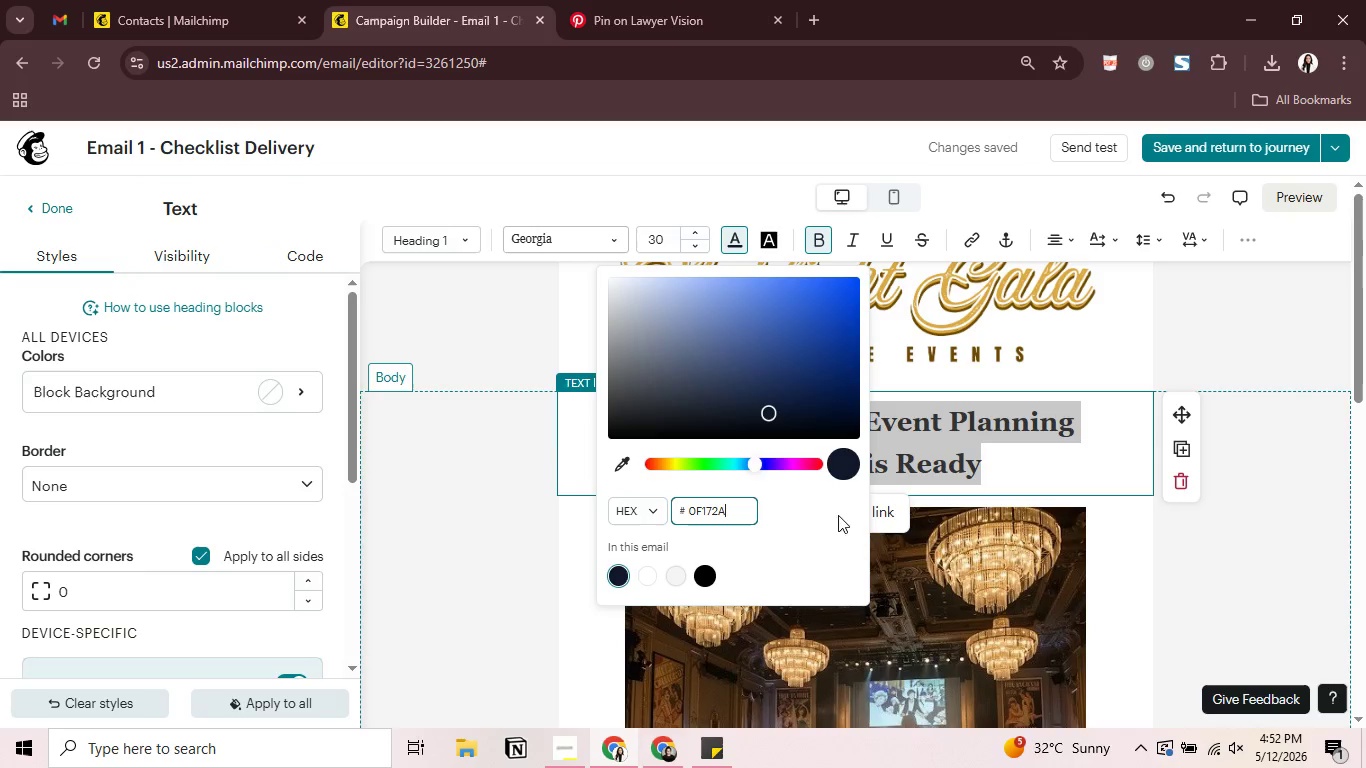 
left_click([57, 208])
 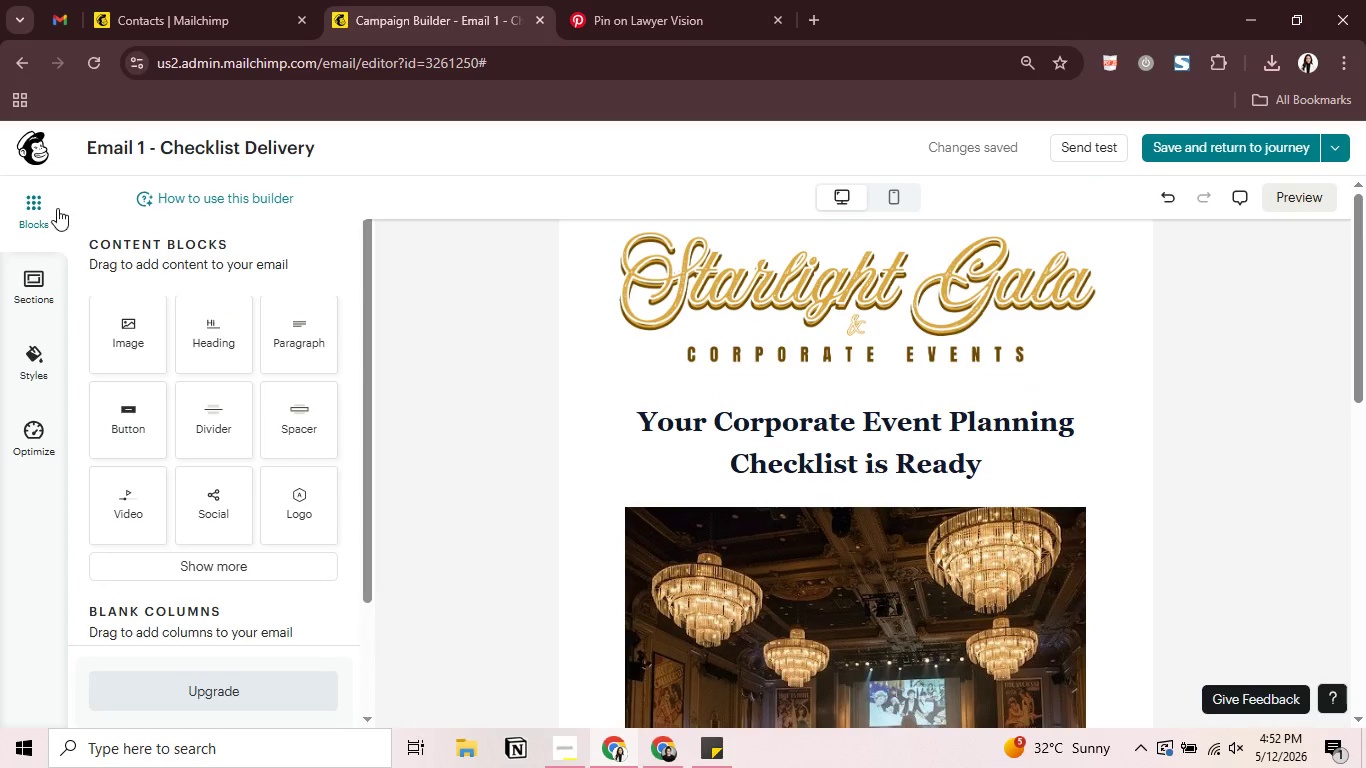 
left_click([35, 355])
 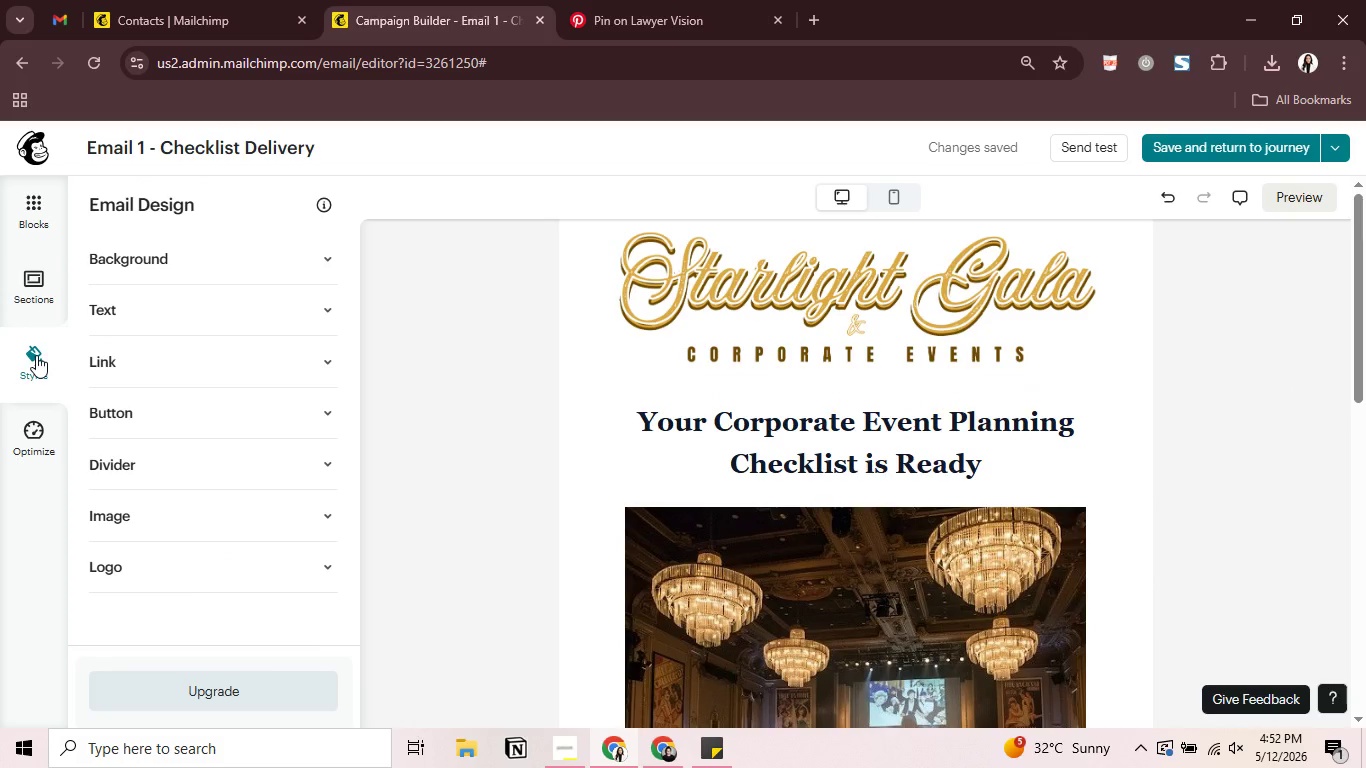 
wait(10.12)
 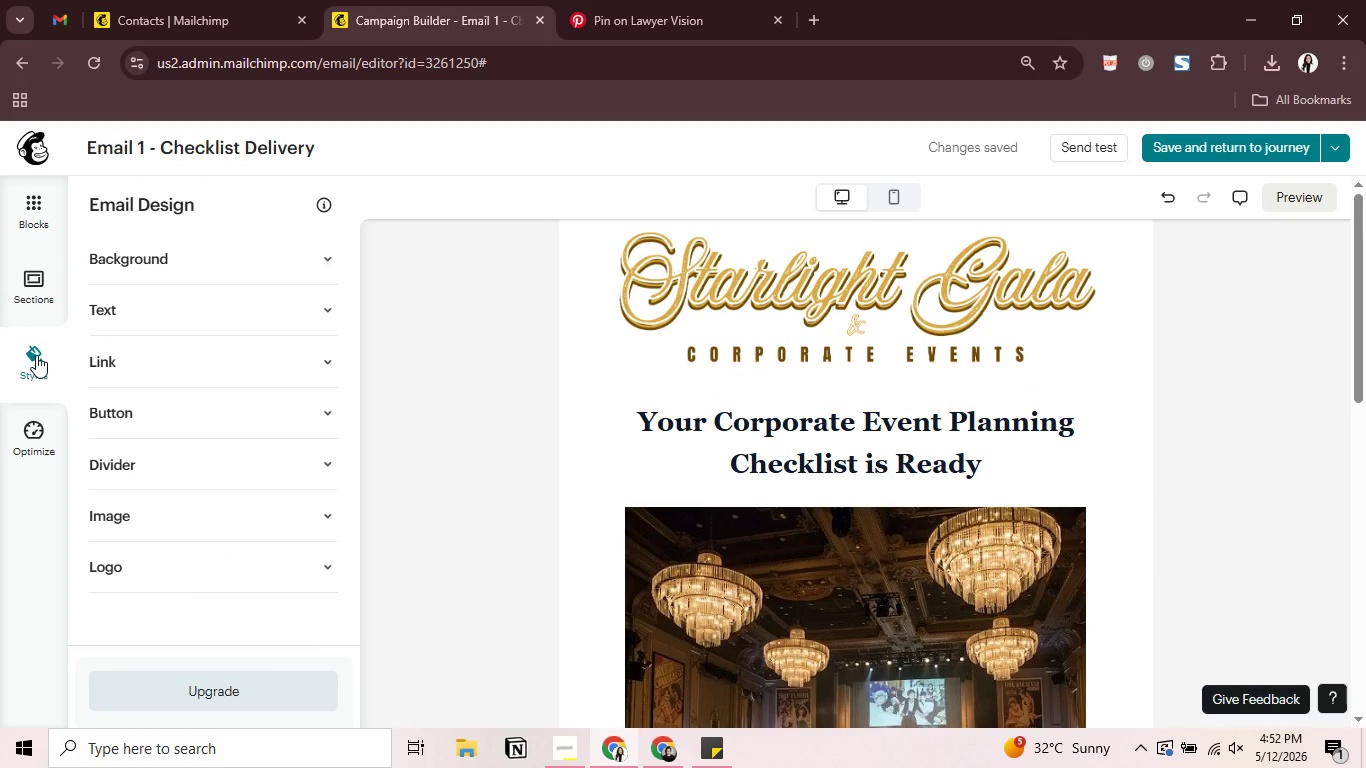 
left_click([205, 251])
 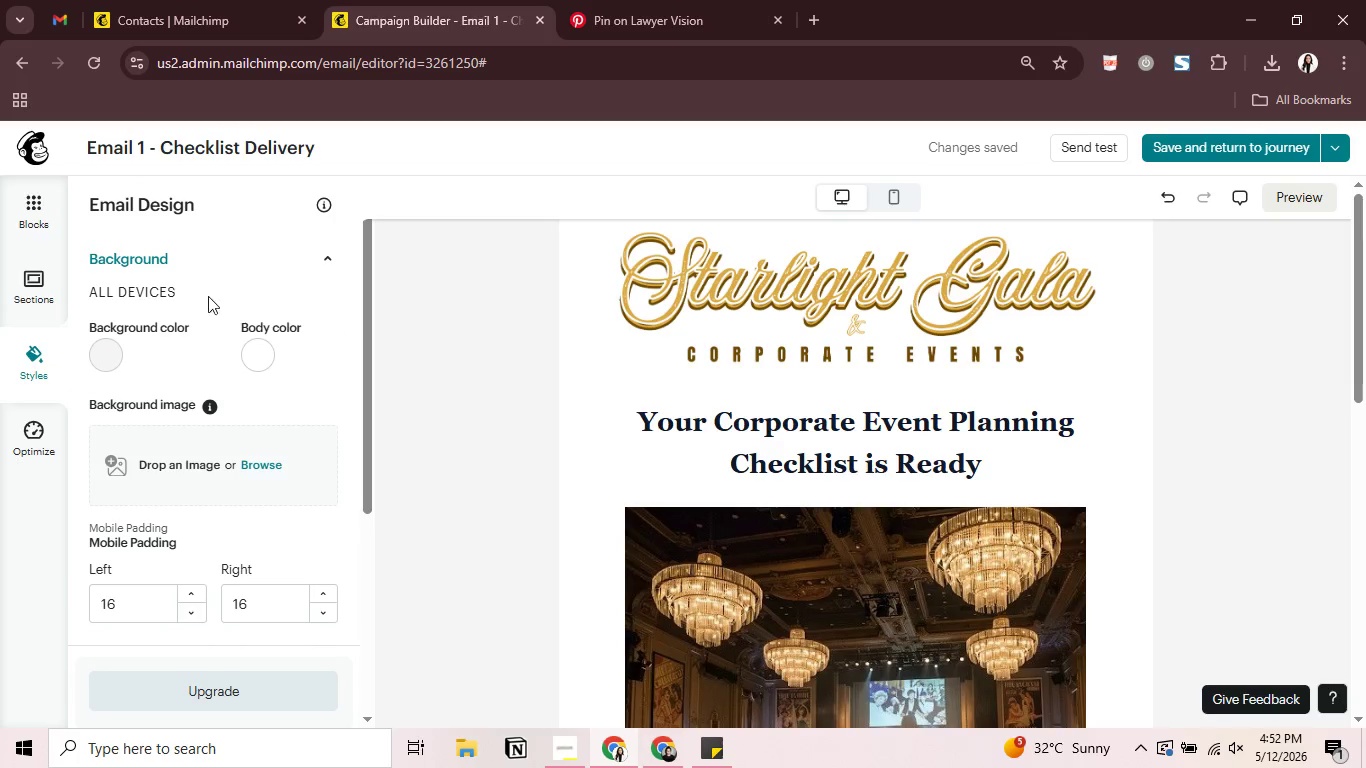 
left_click([102, 354])
 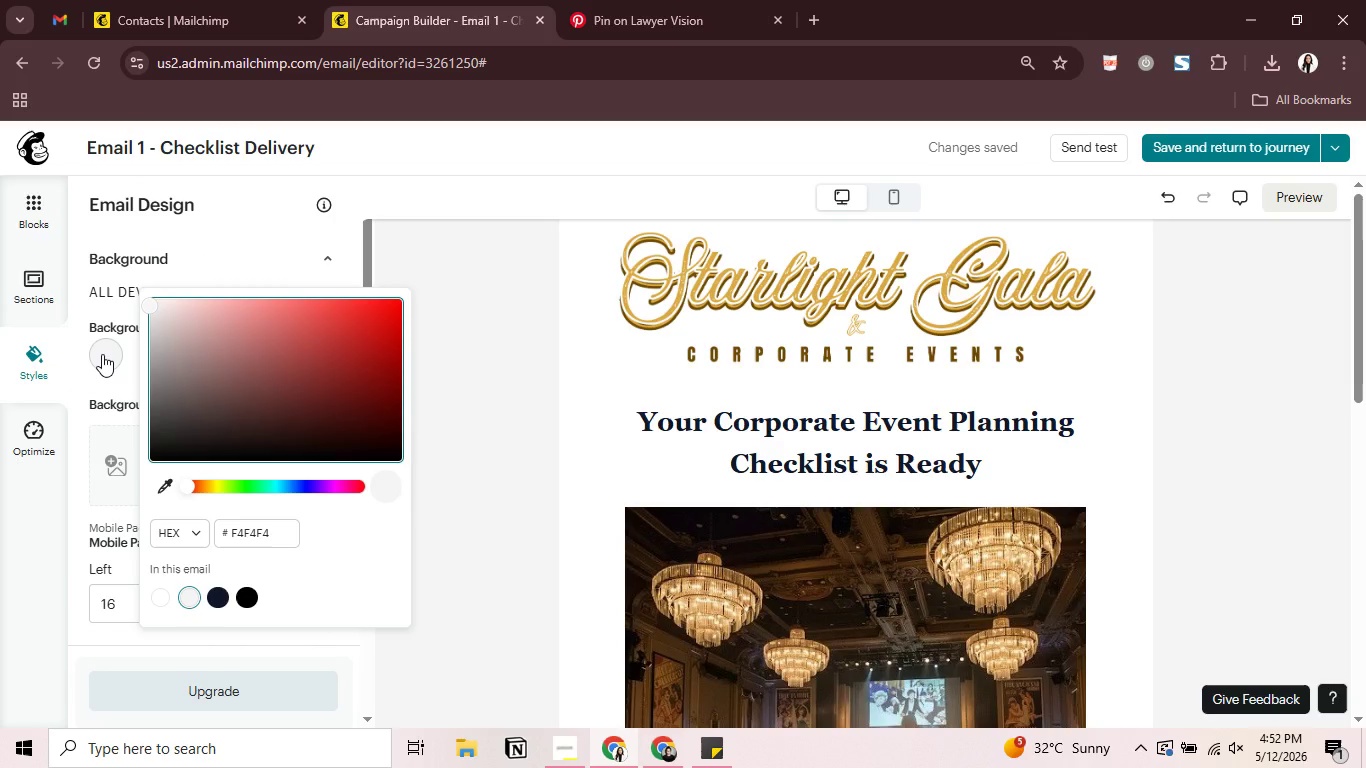 
wait(13.38)
 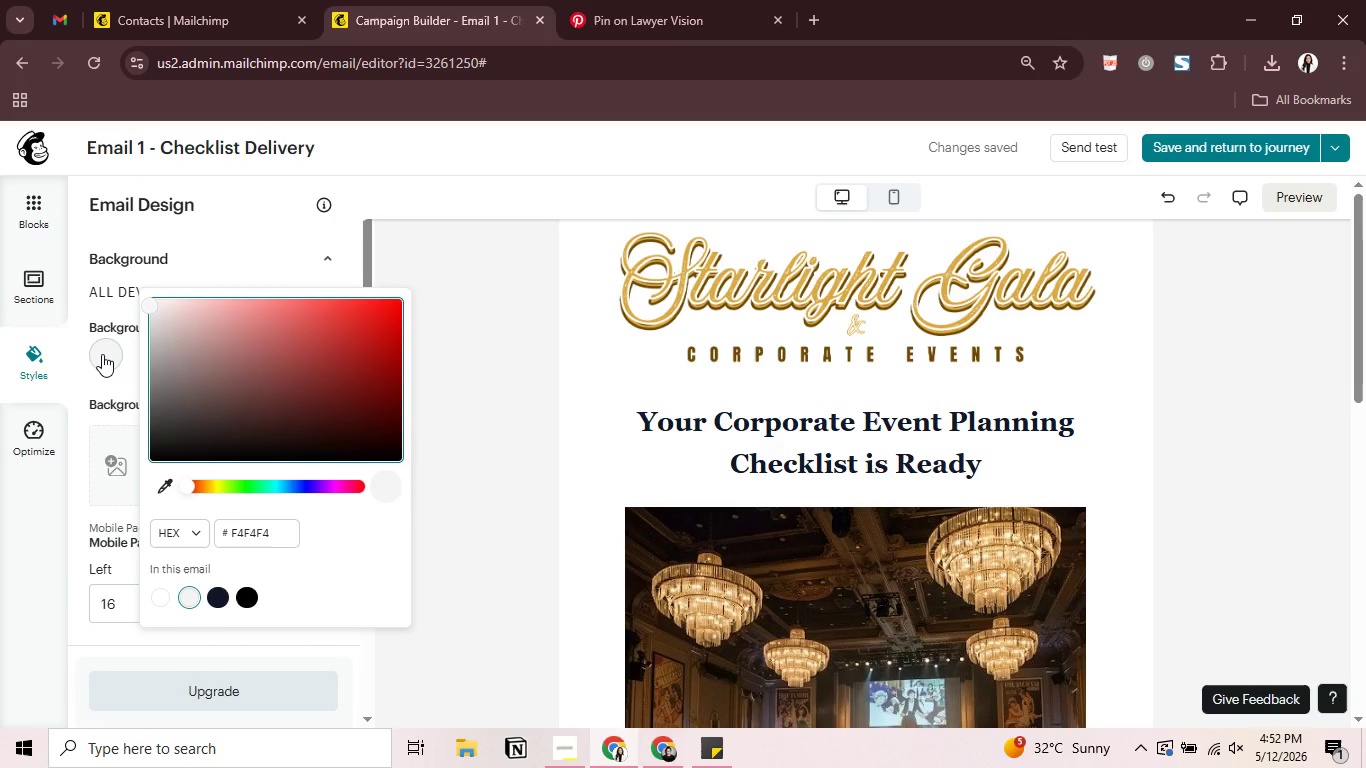 
left_click([285, 533])
 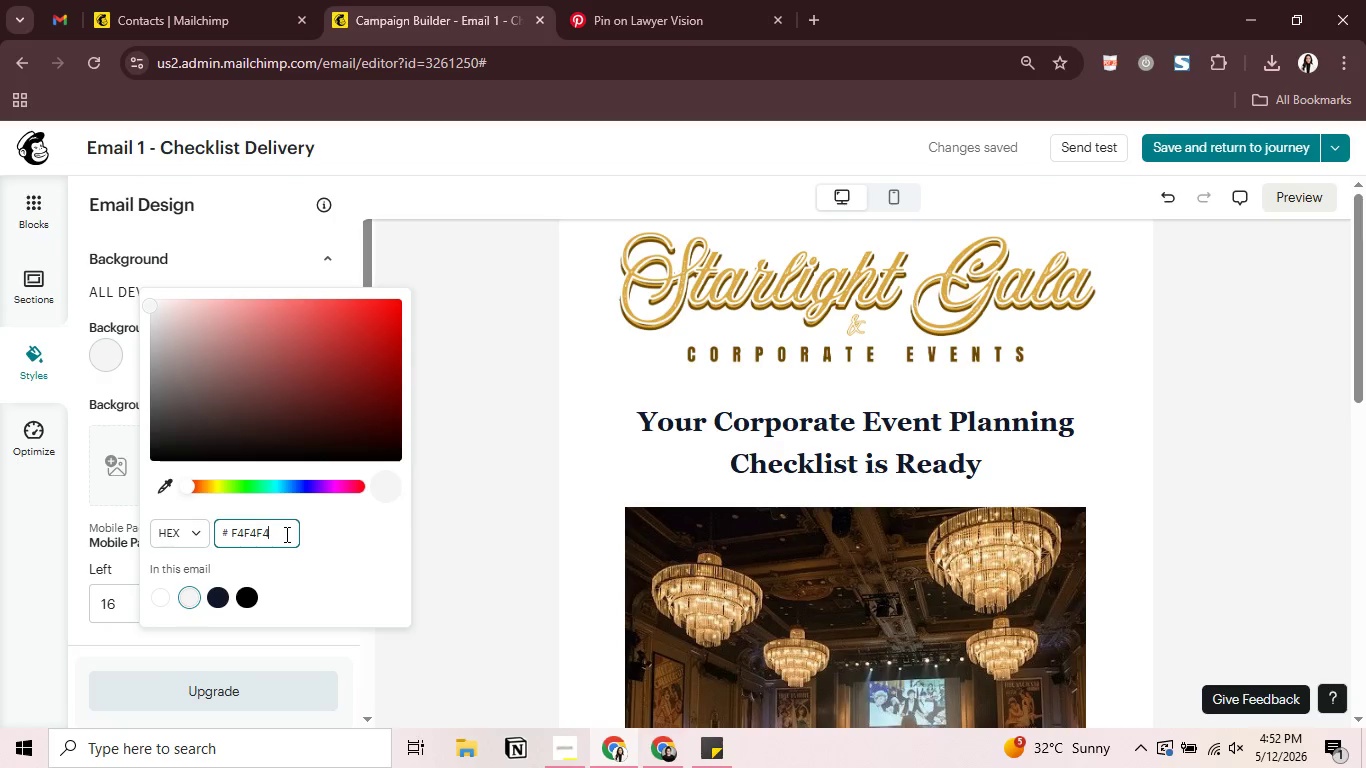 
key(Control+ControlLeft)
 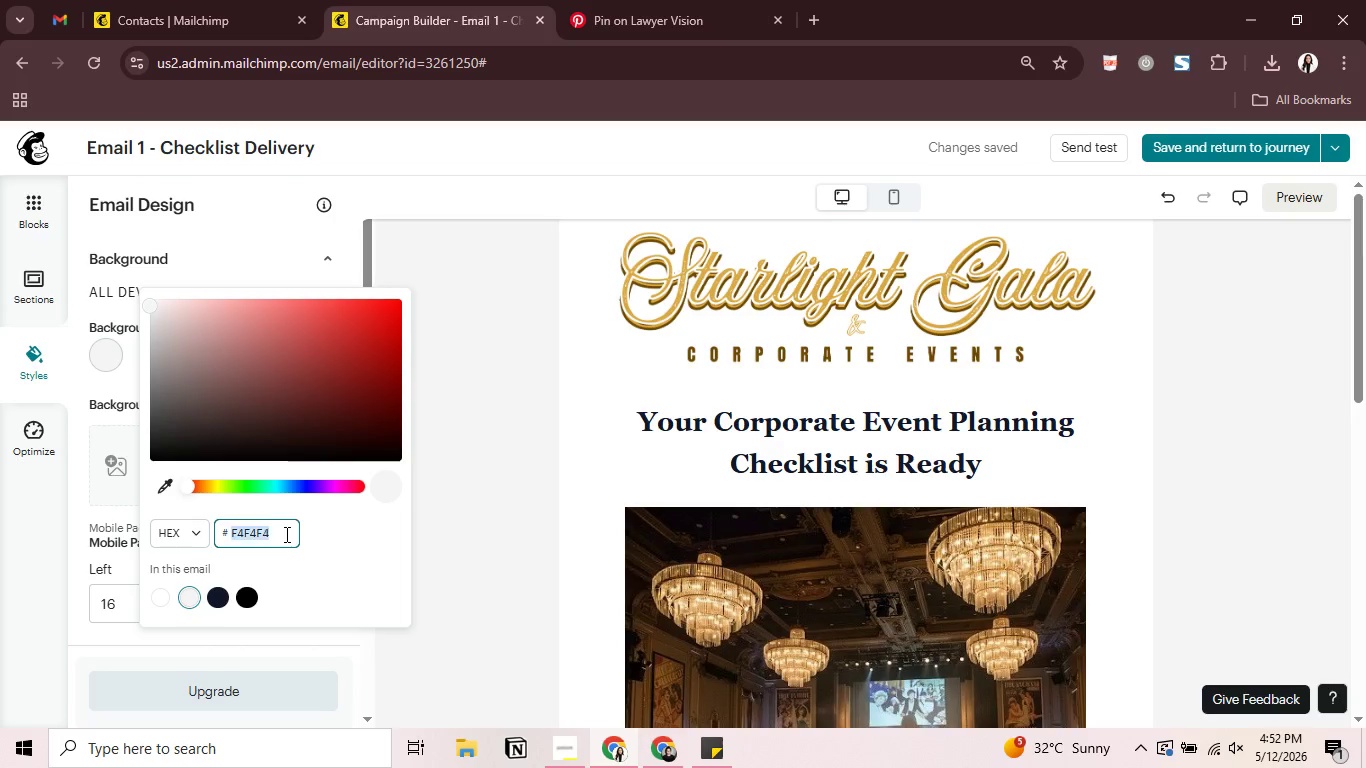 
key(Control+A)
 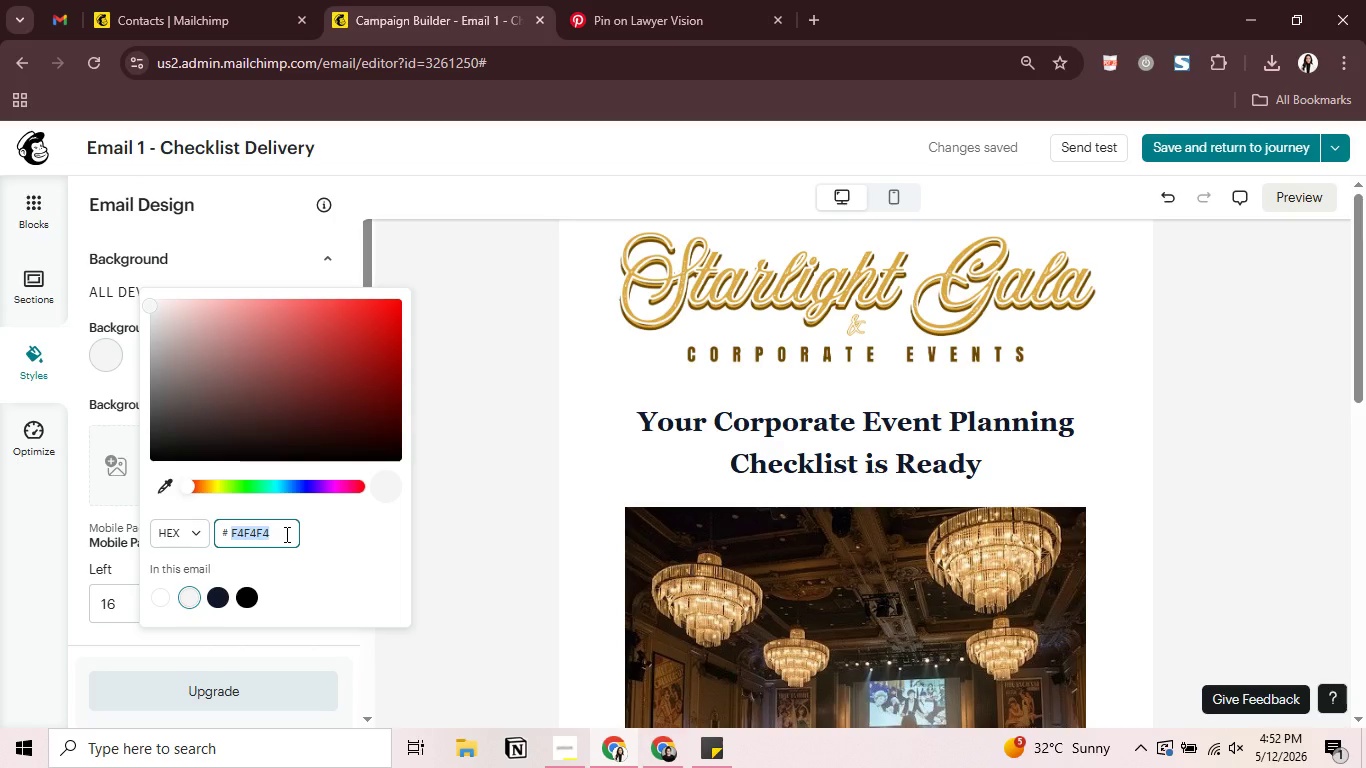 
type(f8fafc)
 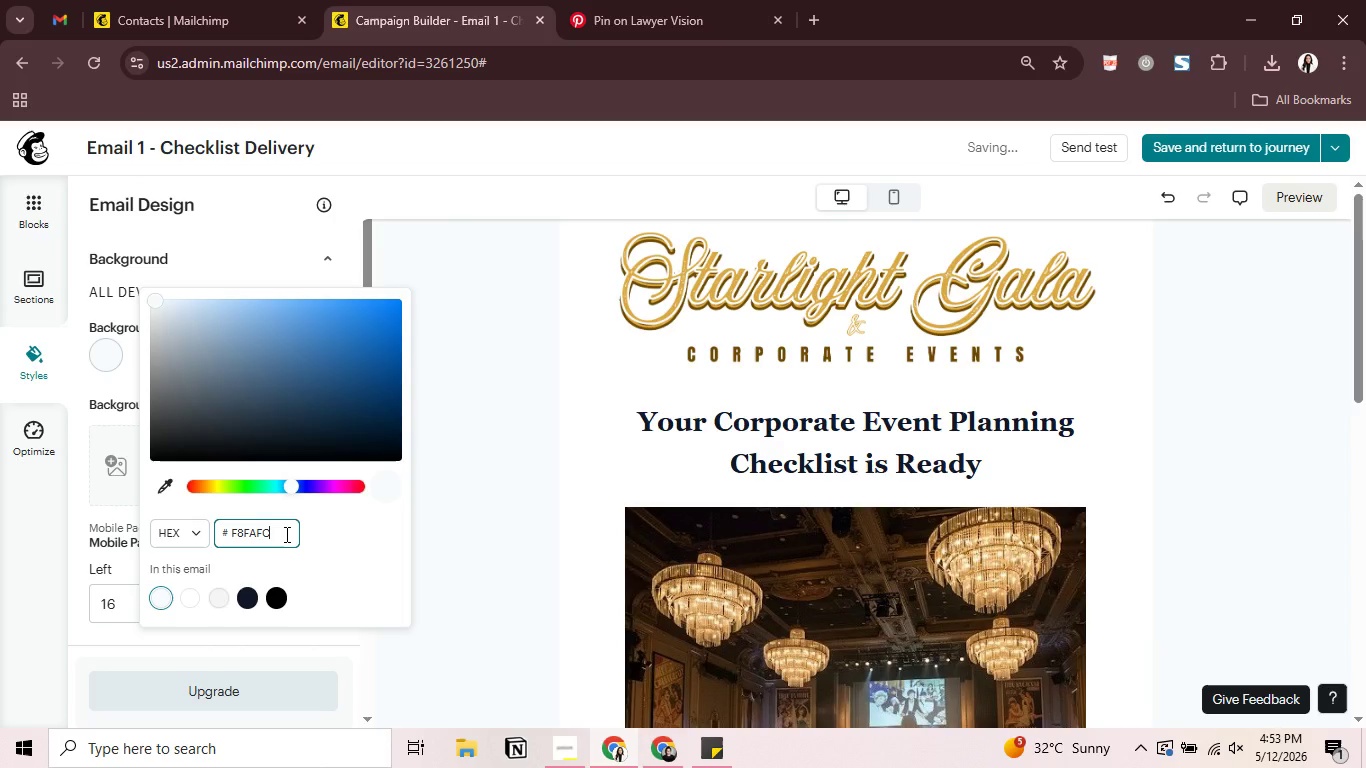 
key(Enter)
 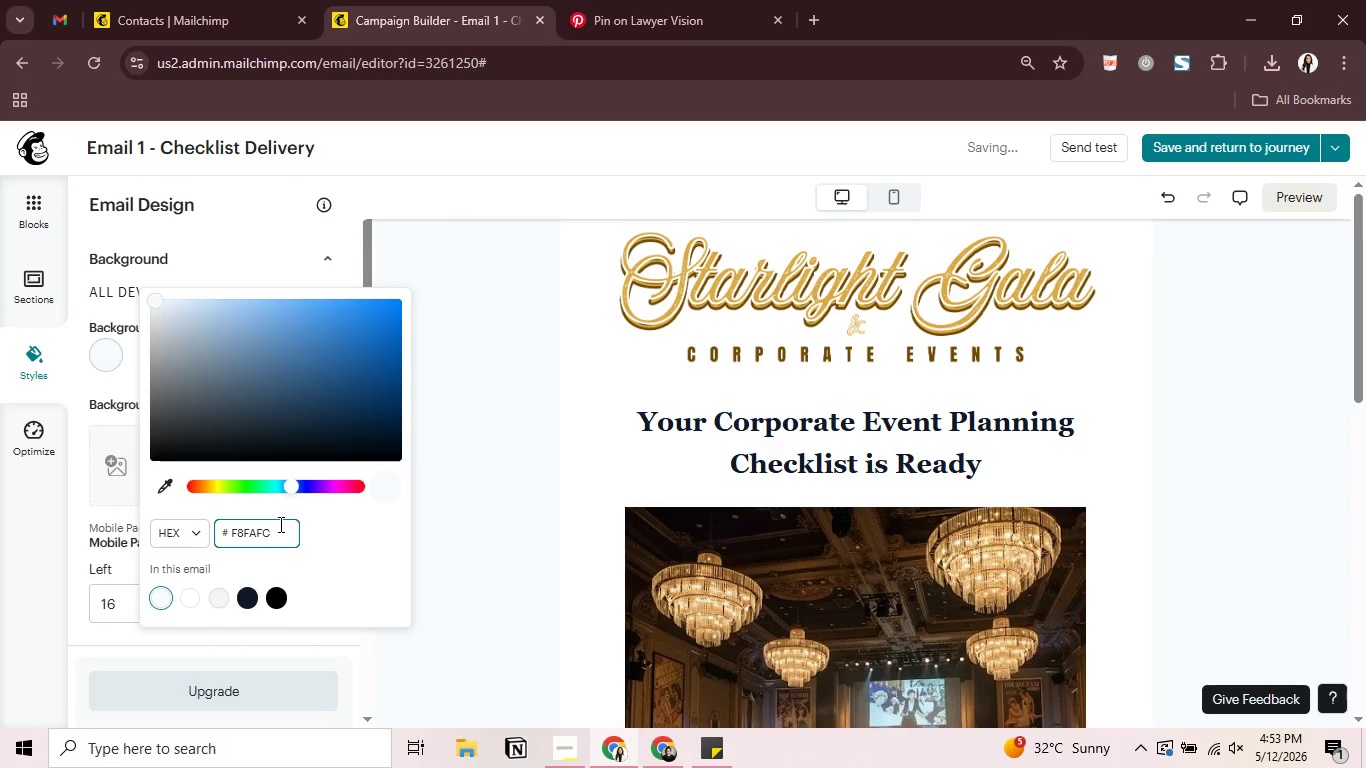 
key(Control+A)
 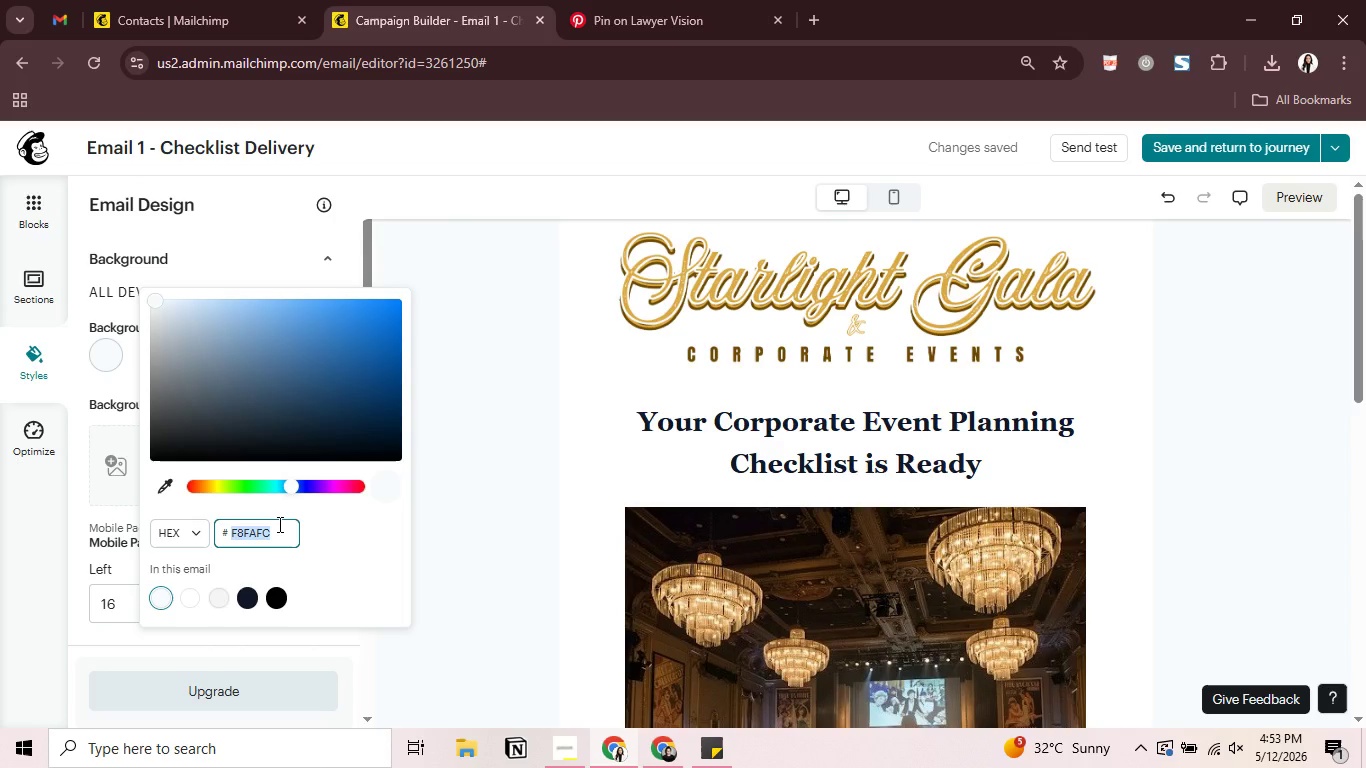 
key(Control+C)
 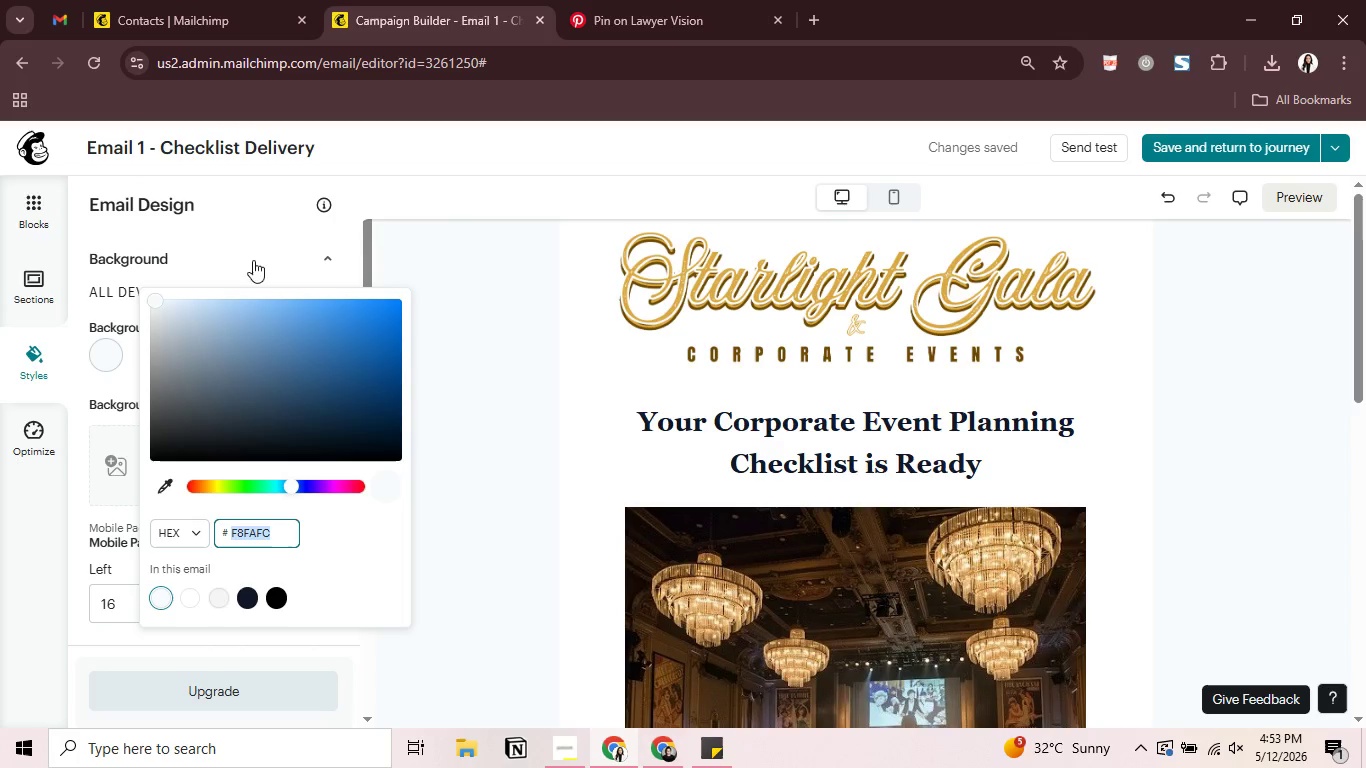 
left_click([233, 217])
 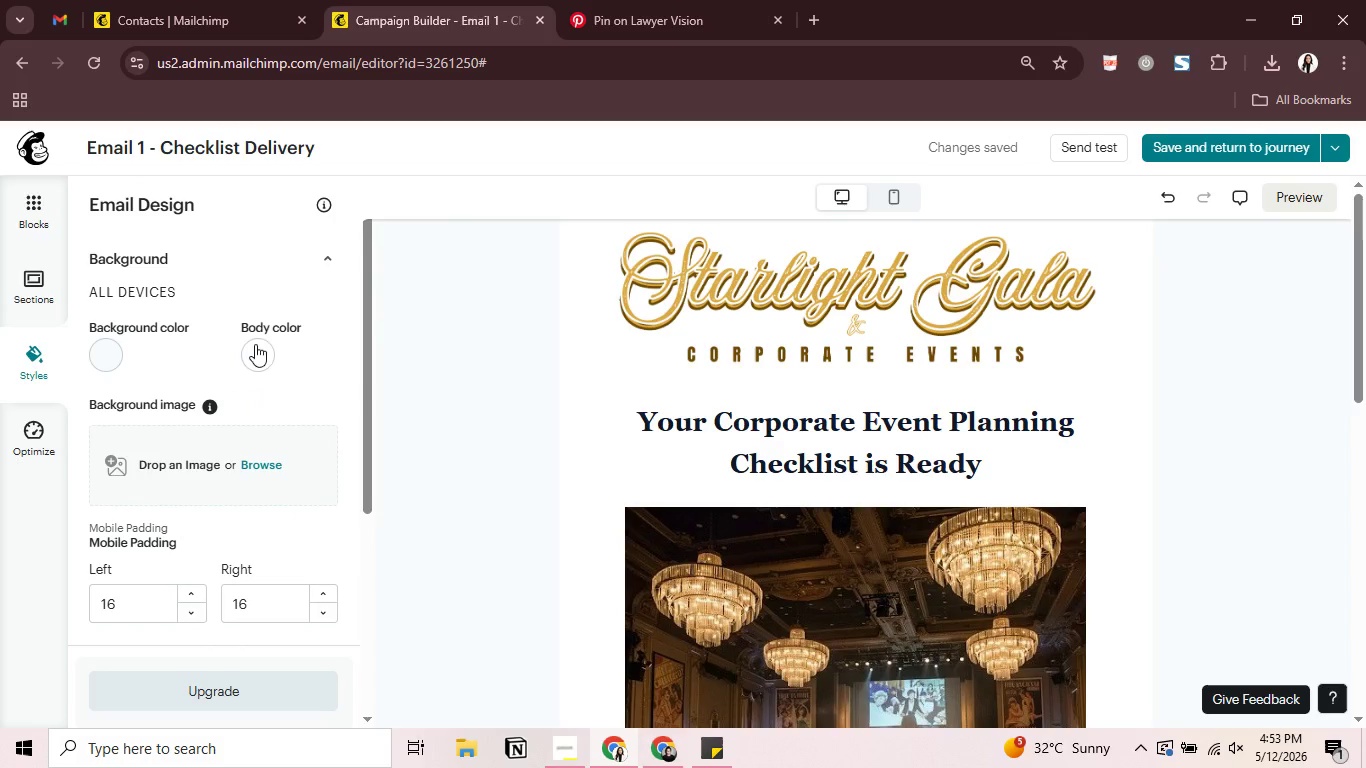 
left_click([256, 349])
 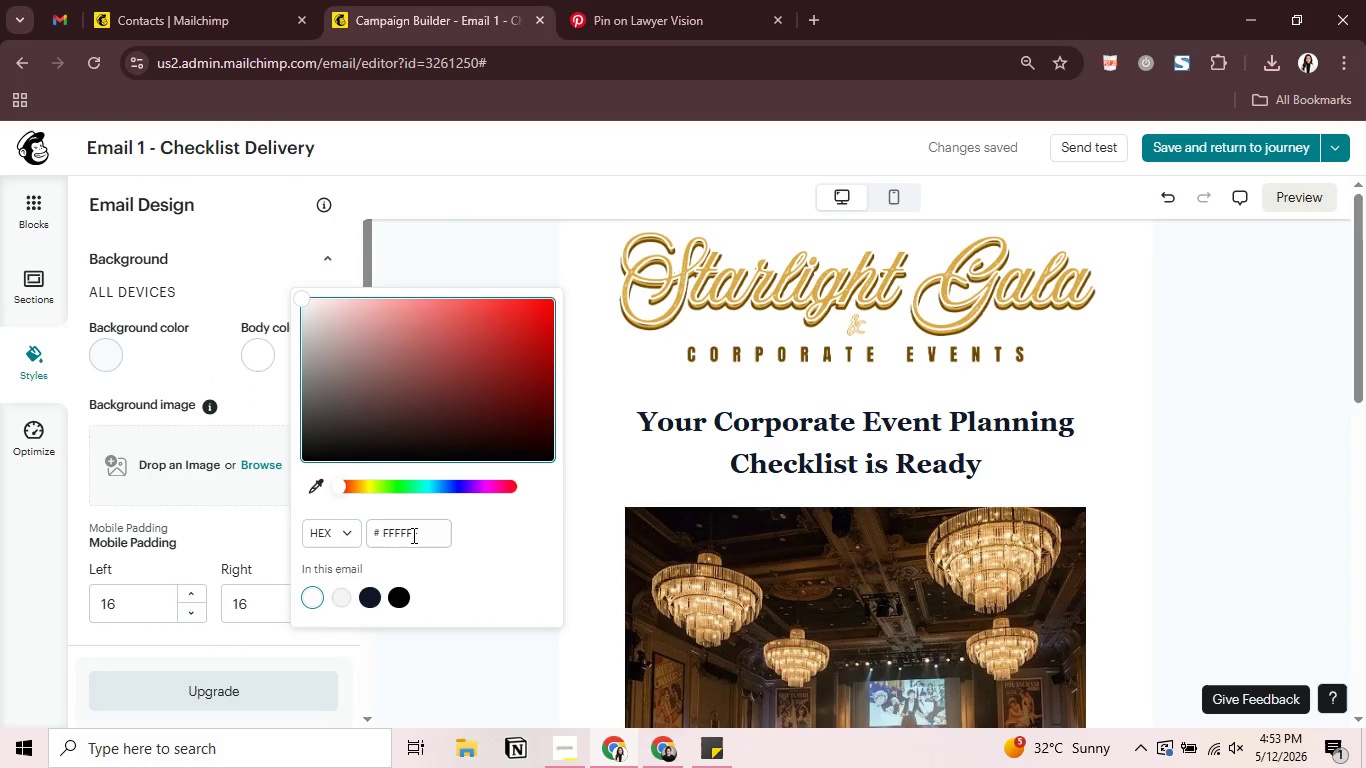 
left_click([424, 541])
 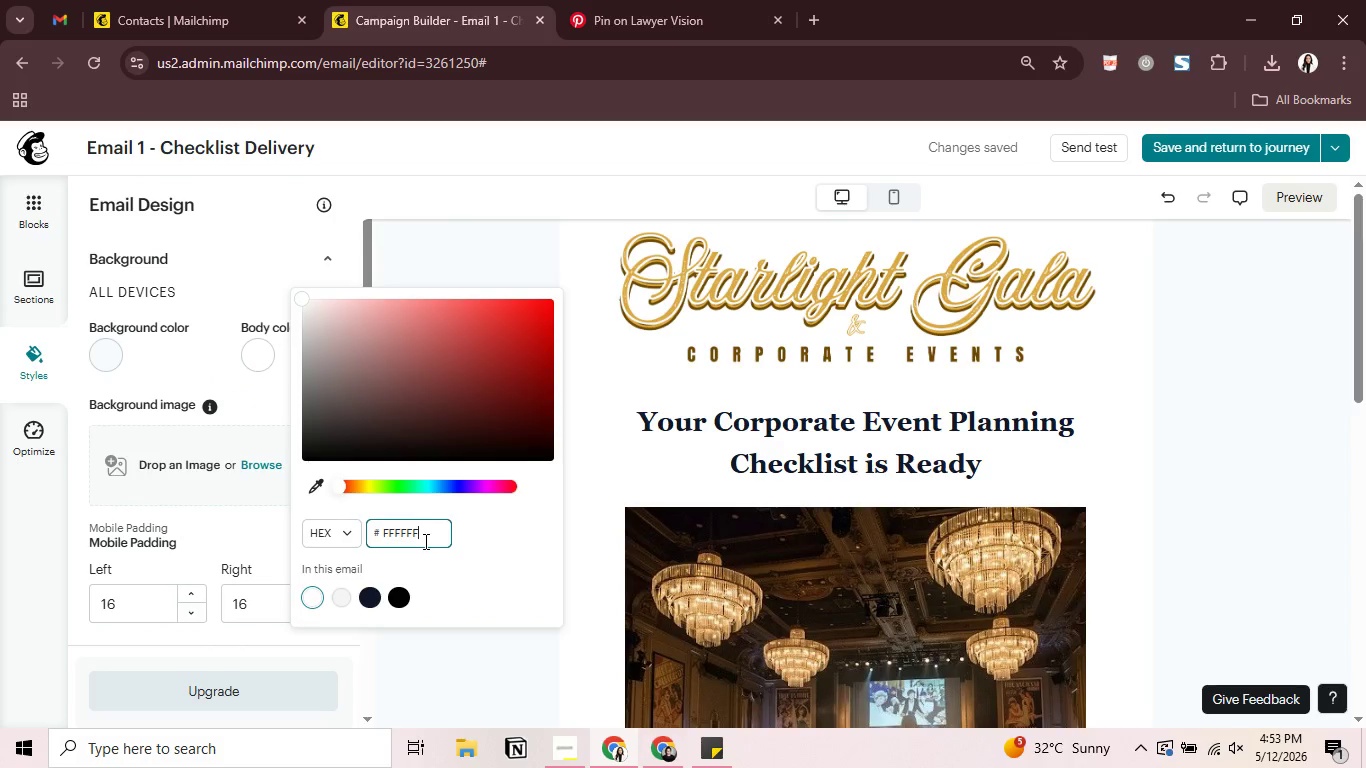 
key(Control+A)
 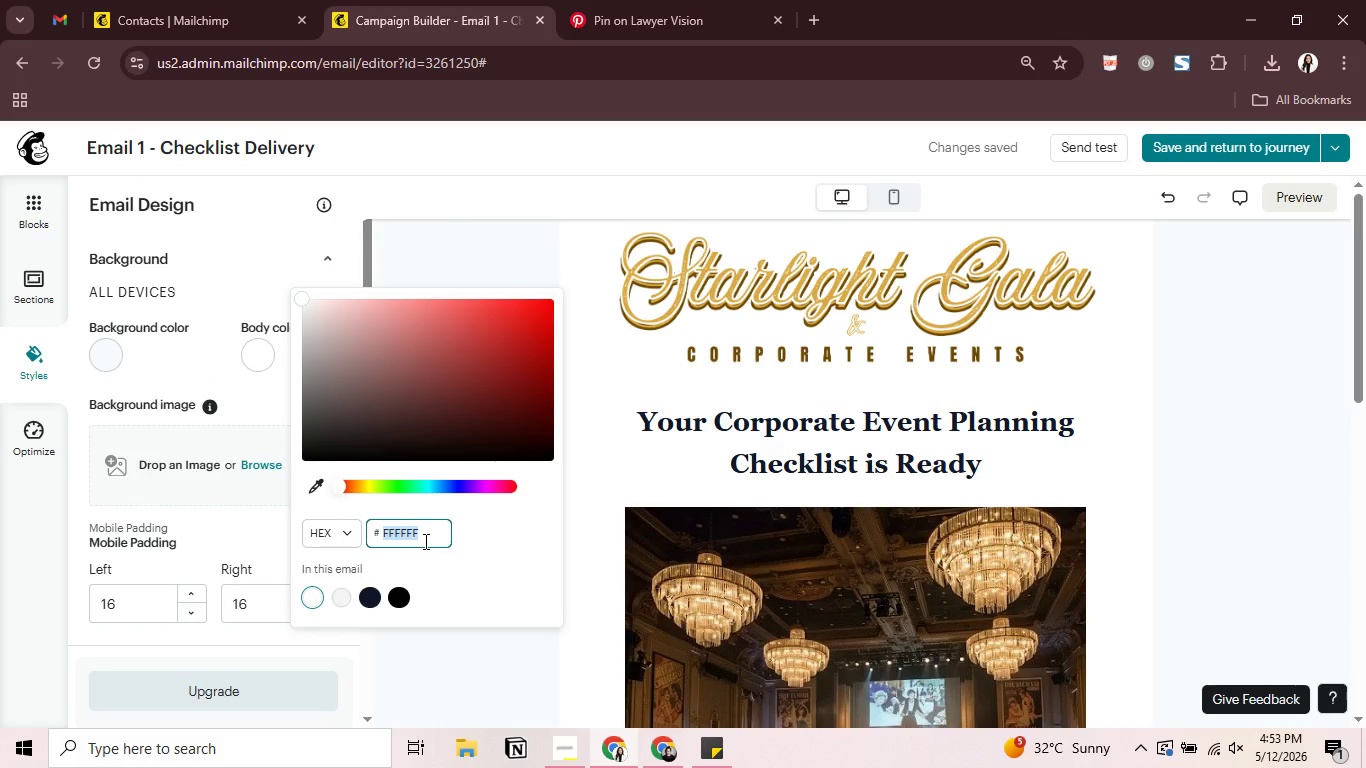 
key(Control+V)
 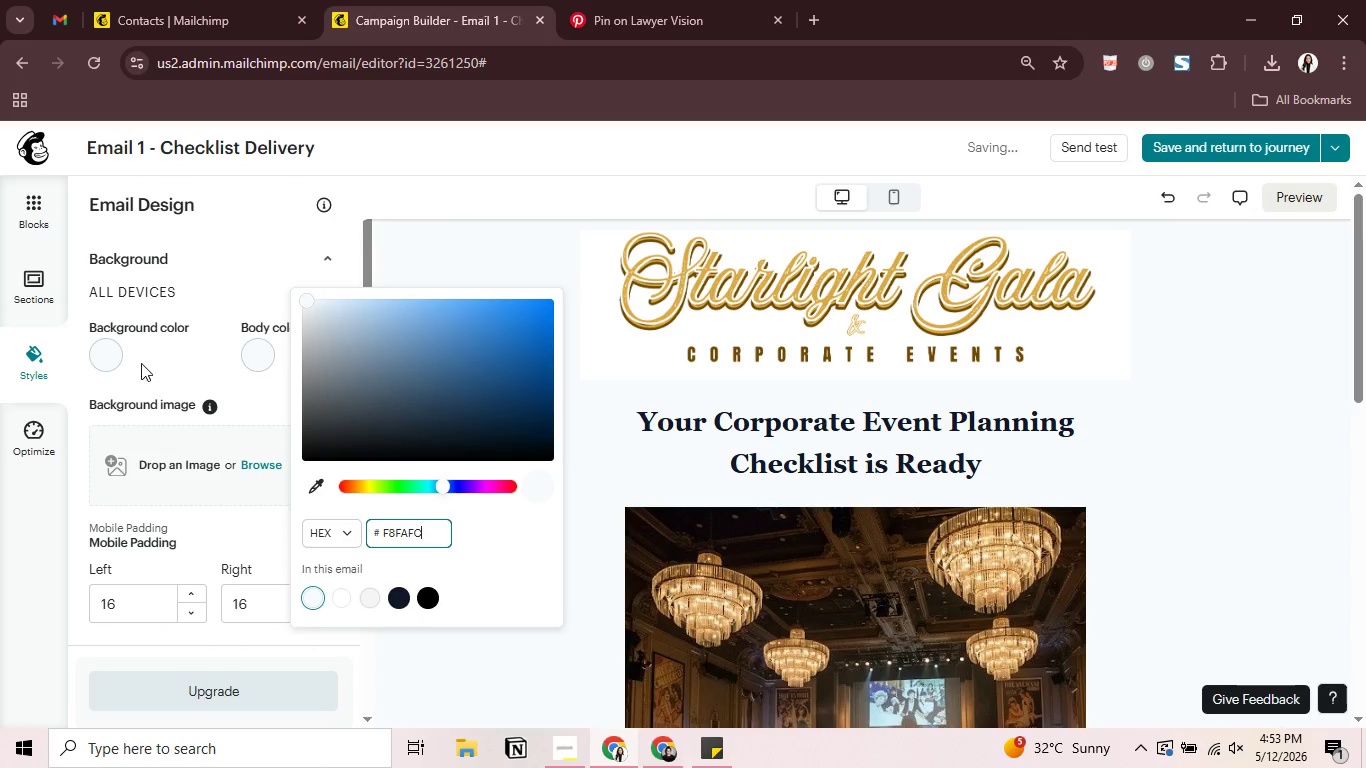 
left_click([120, 355])
 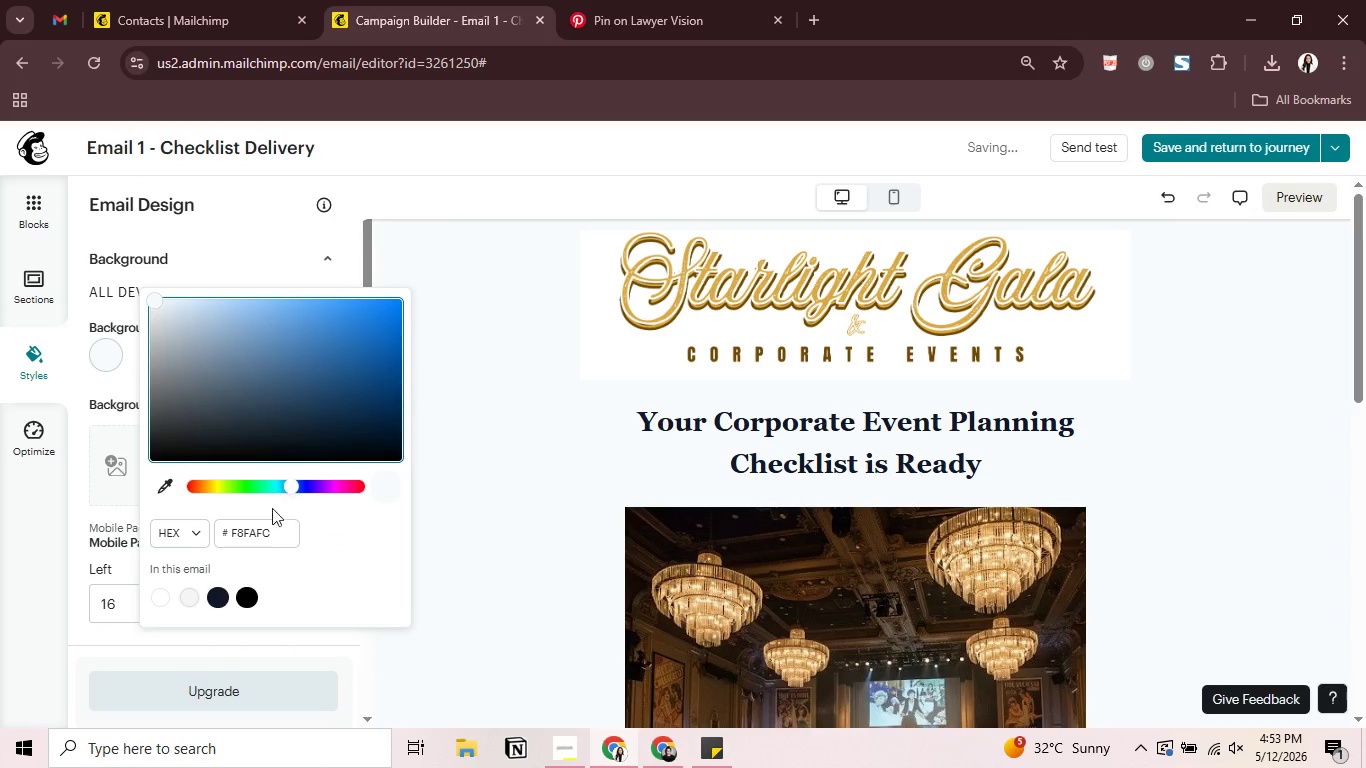 
left_click([281, 532])
 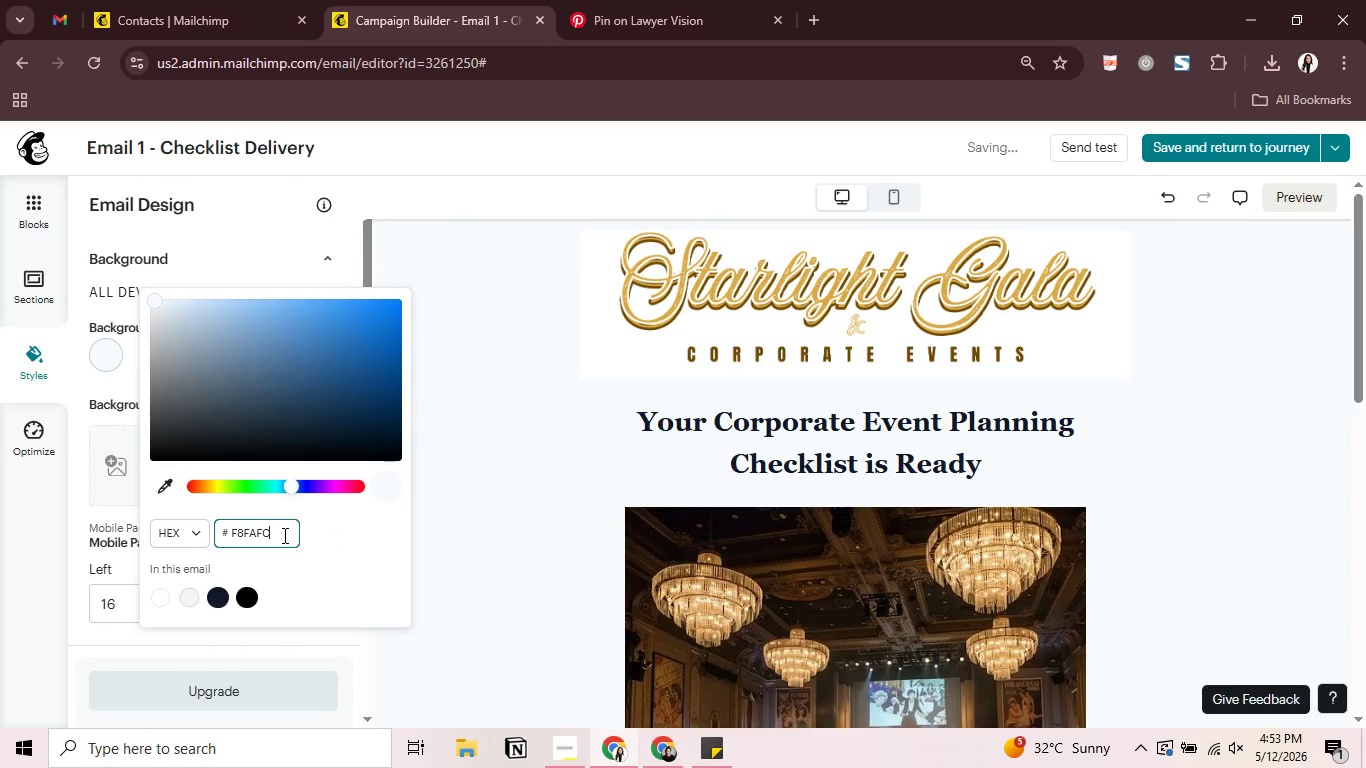 
key(Control+A)
 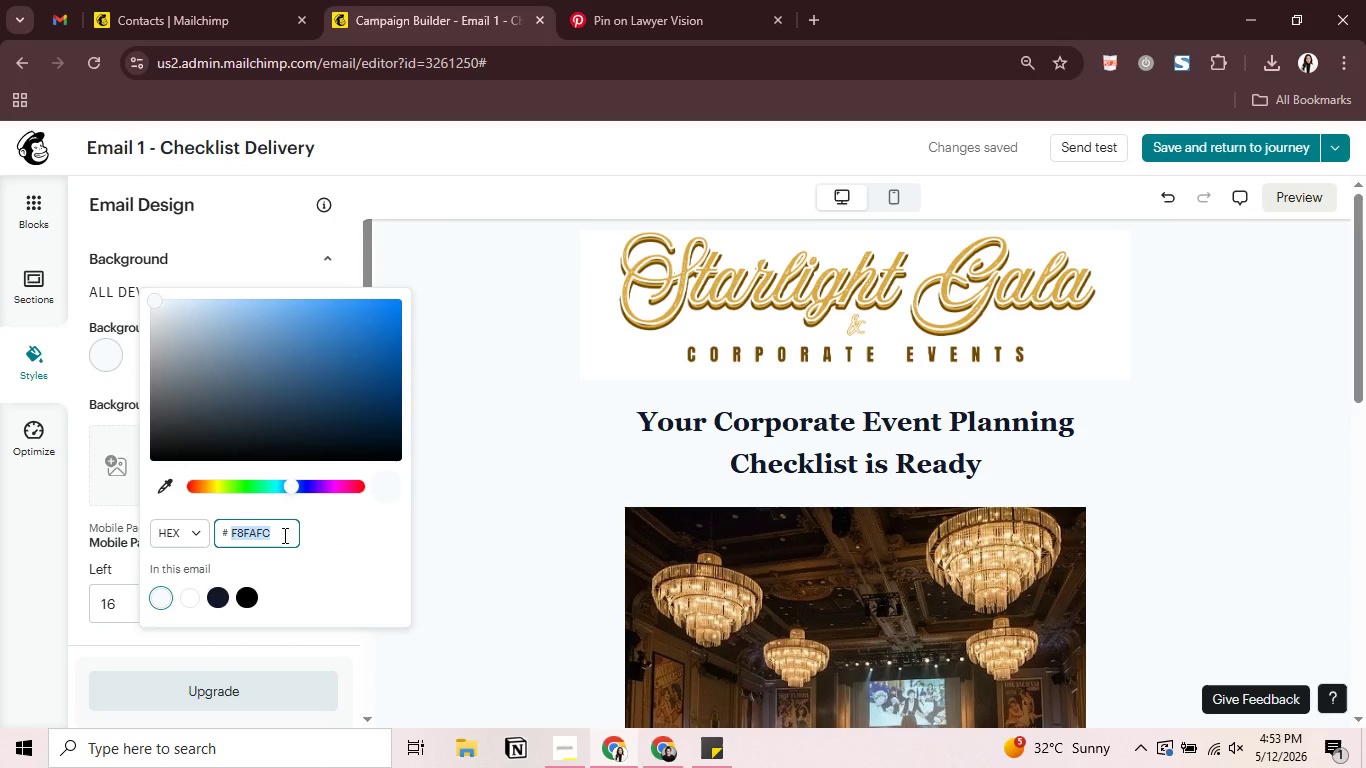 
key(Control+0)
 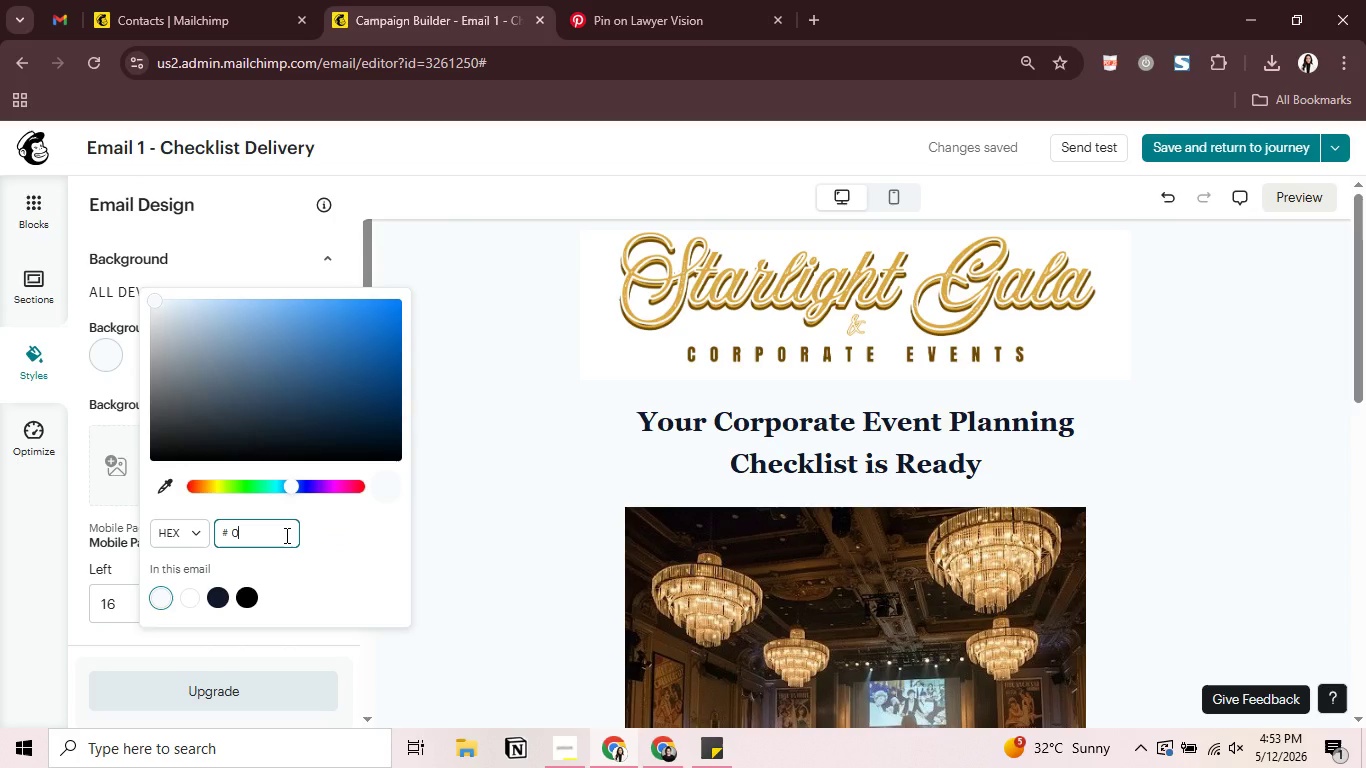 
key(Control+F)
 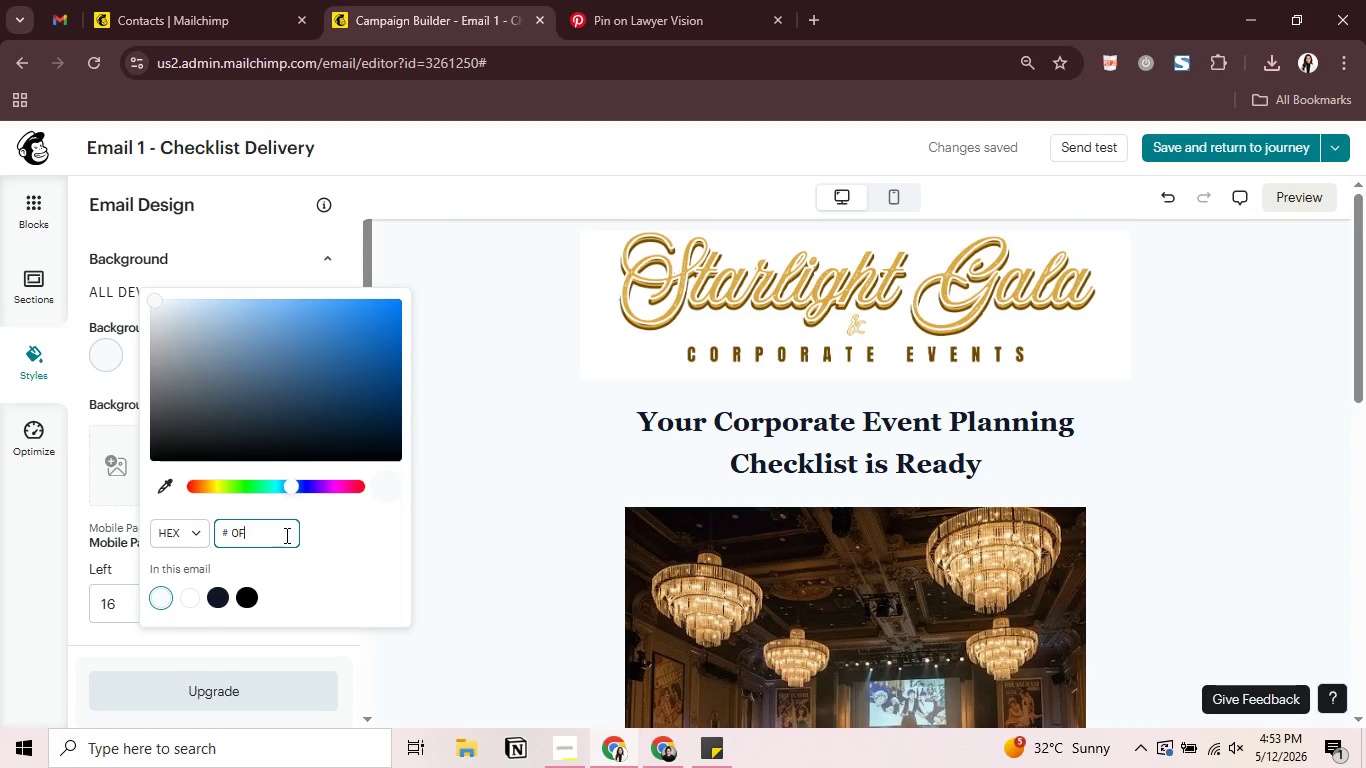 
key(Control+1)
 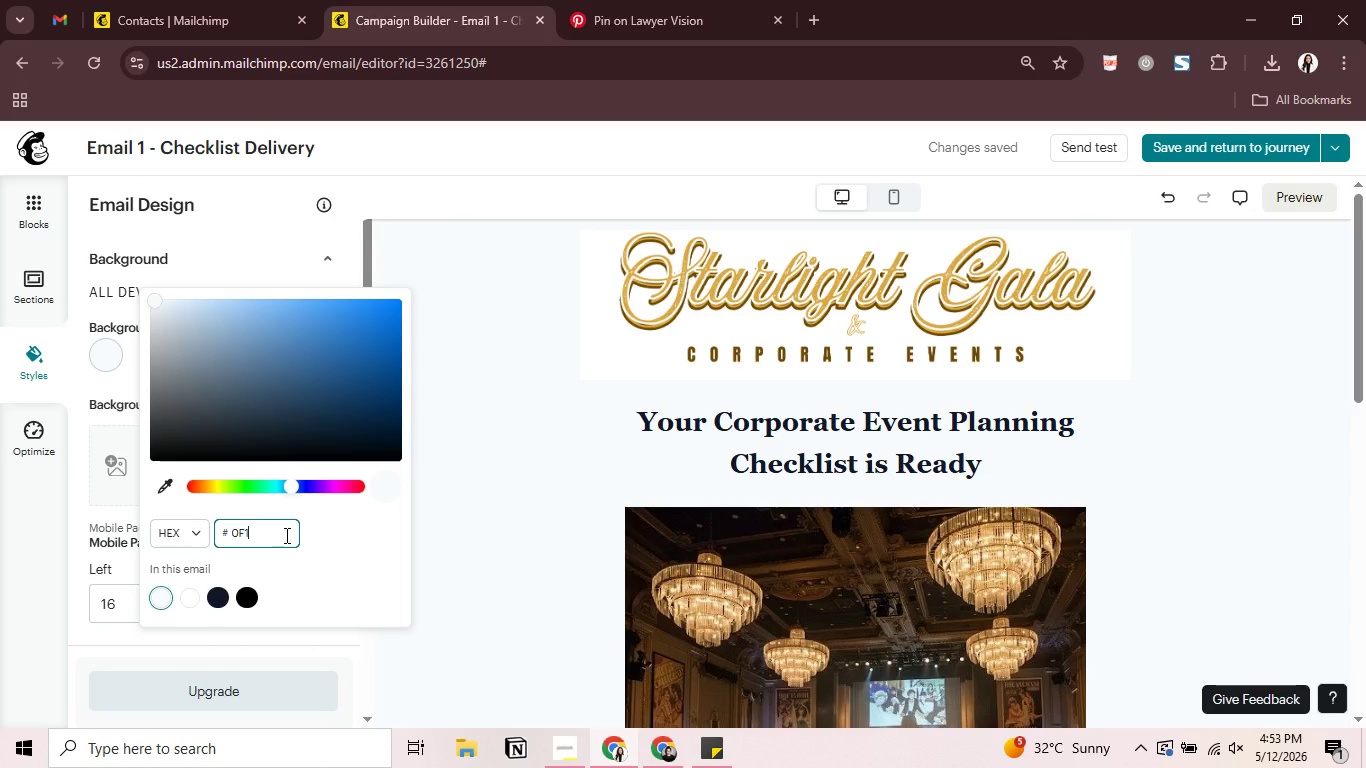 
key(Control+7)
 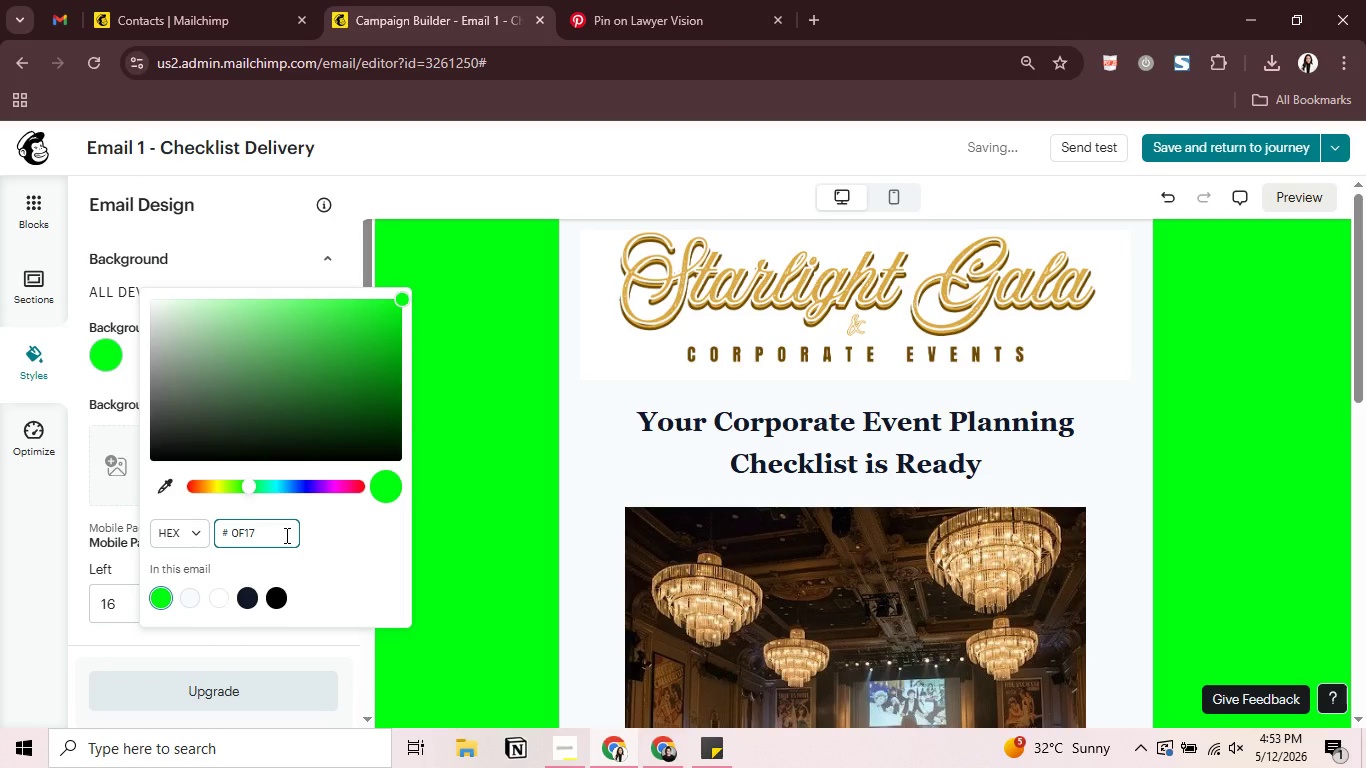 
type(2a)
 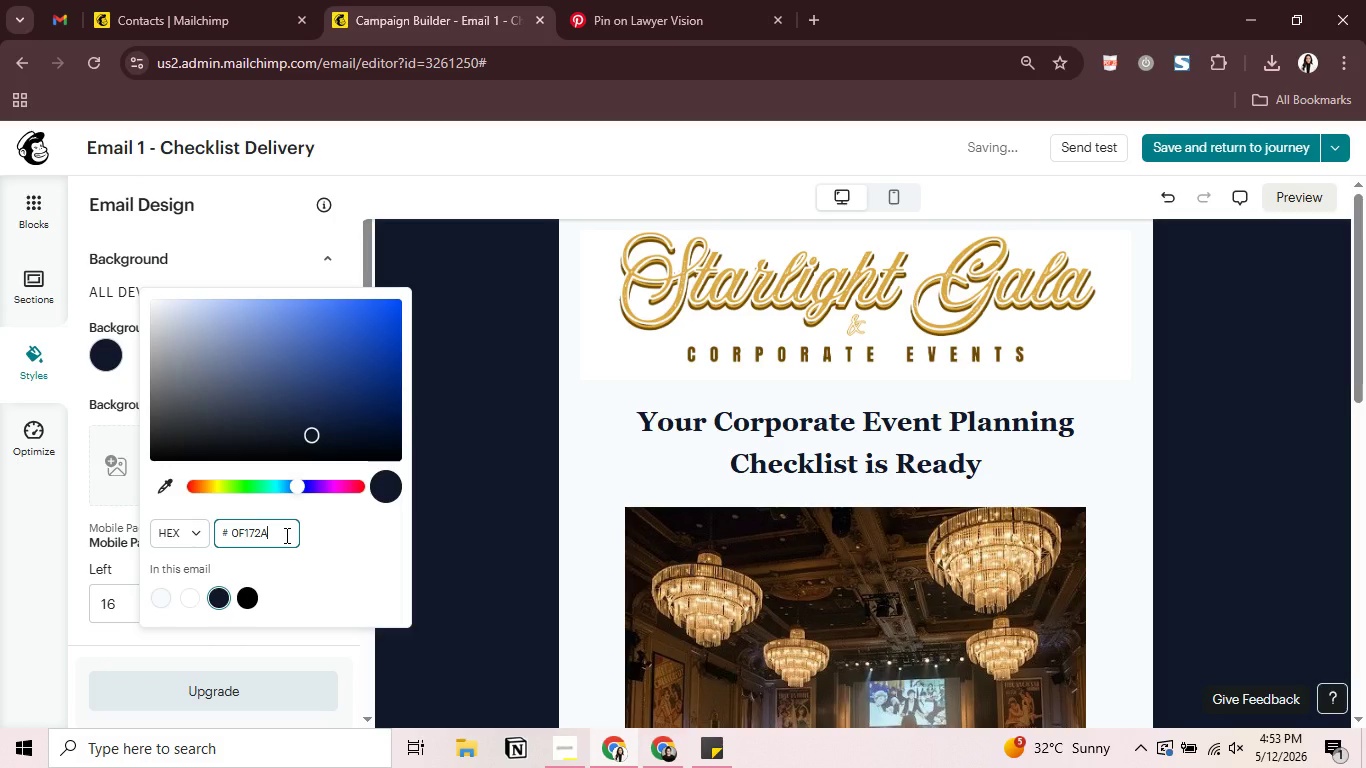 
key(Enter)
 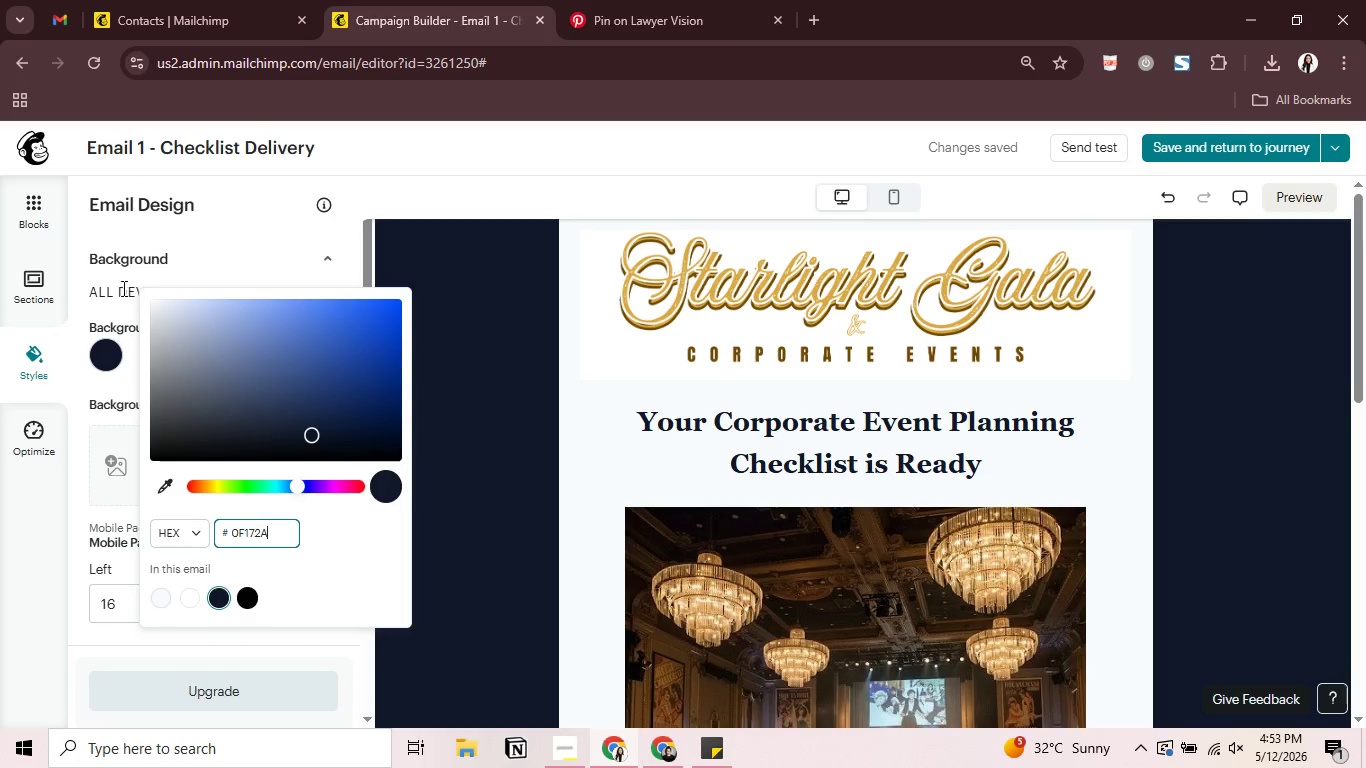 
left_click([208, 234])
 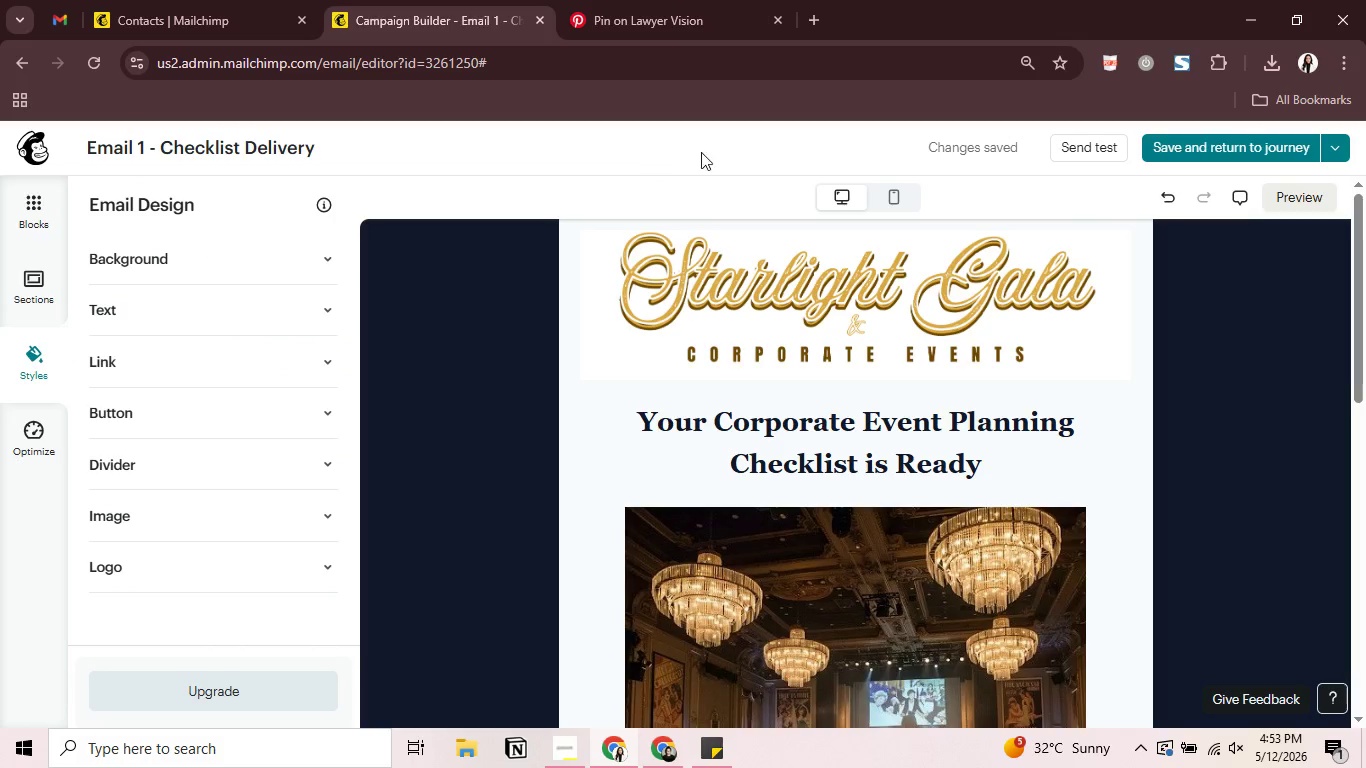 
left_click([892, 195])
 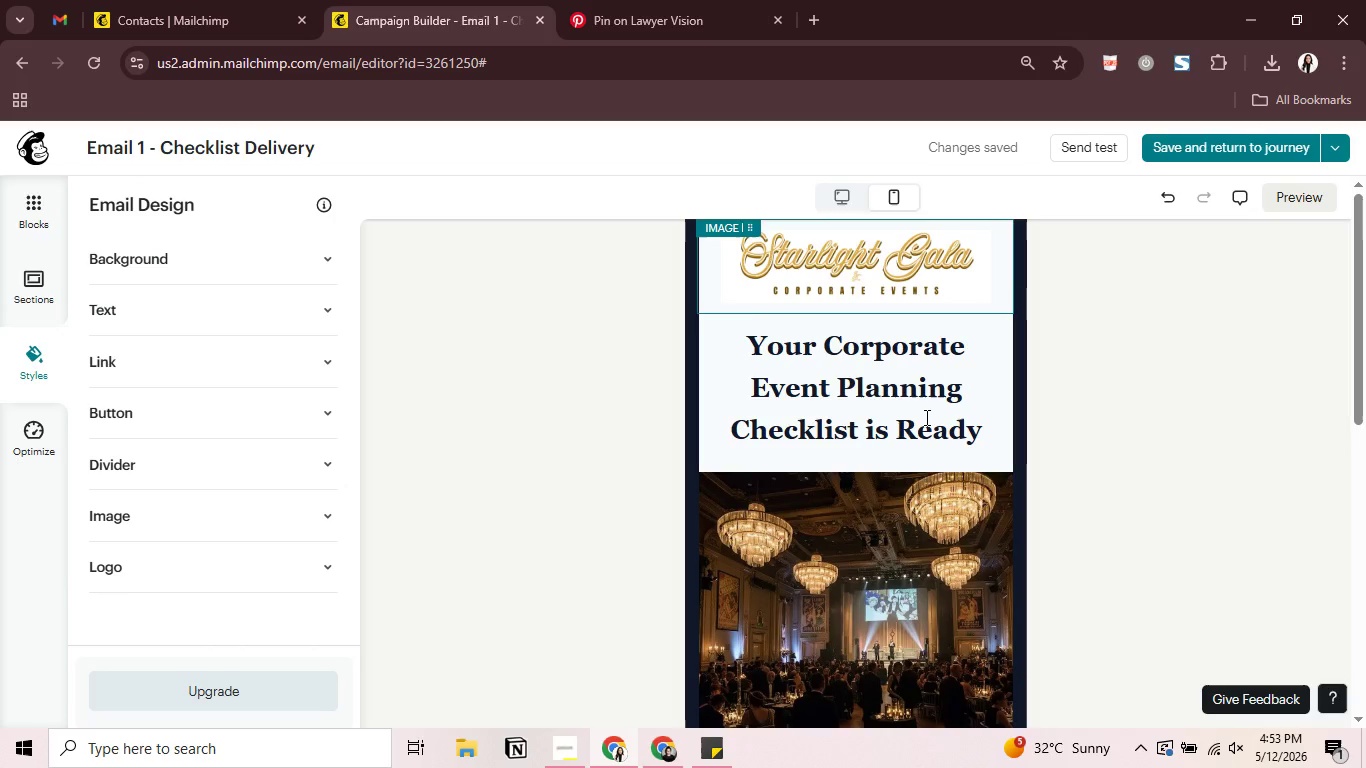 
scroll: coordinate [925, 417], scroll_direction: down, amount: 6.0
 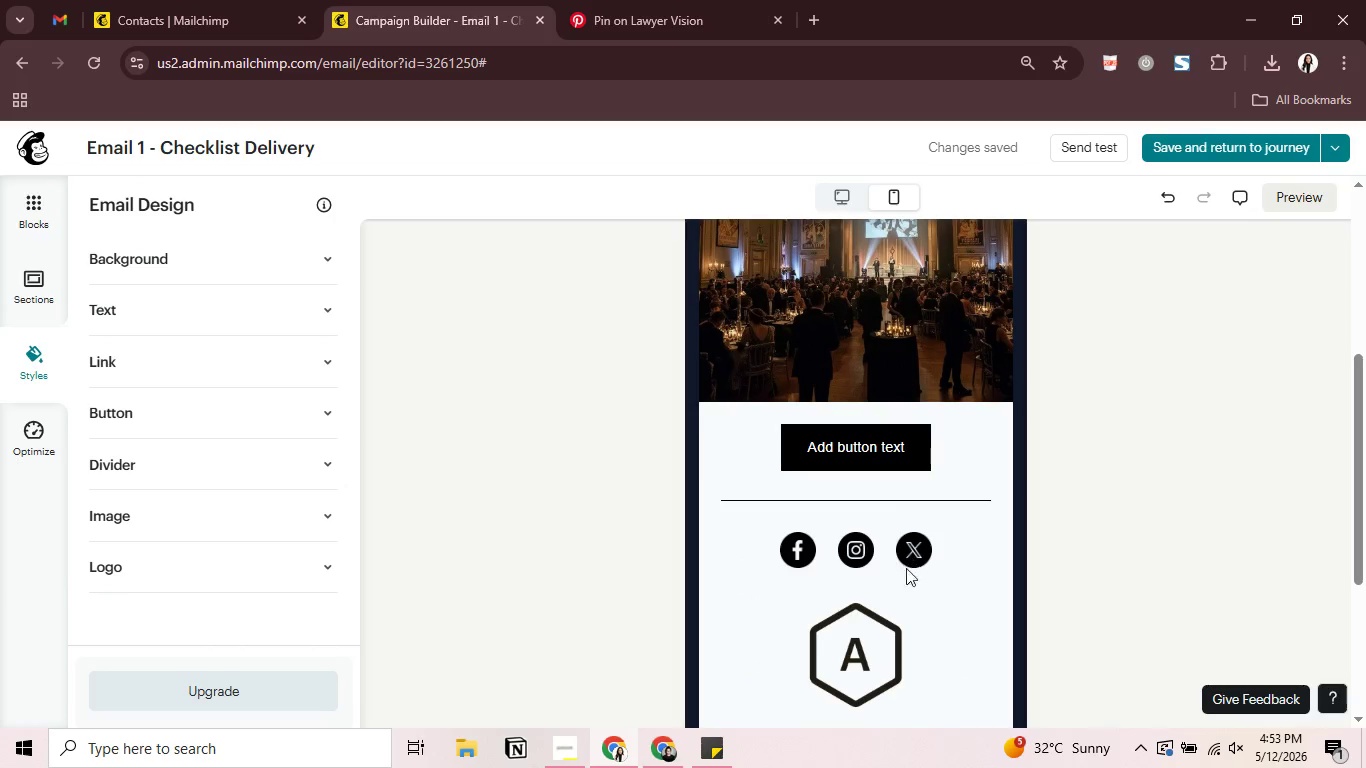 
left_click([918, 562])
 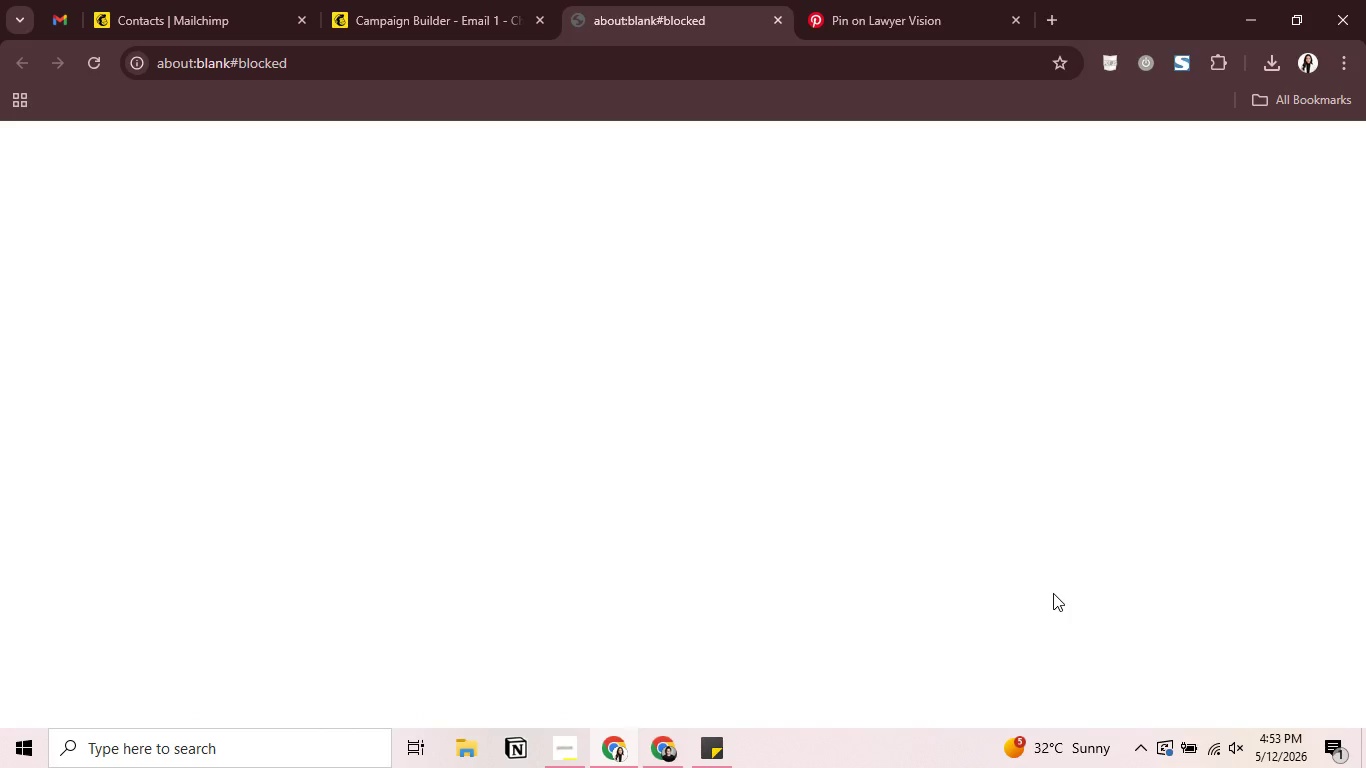 
wait(19.72)
 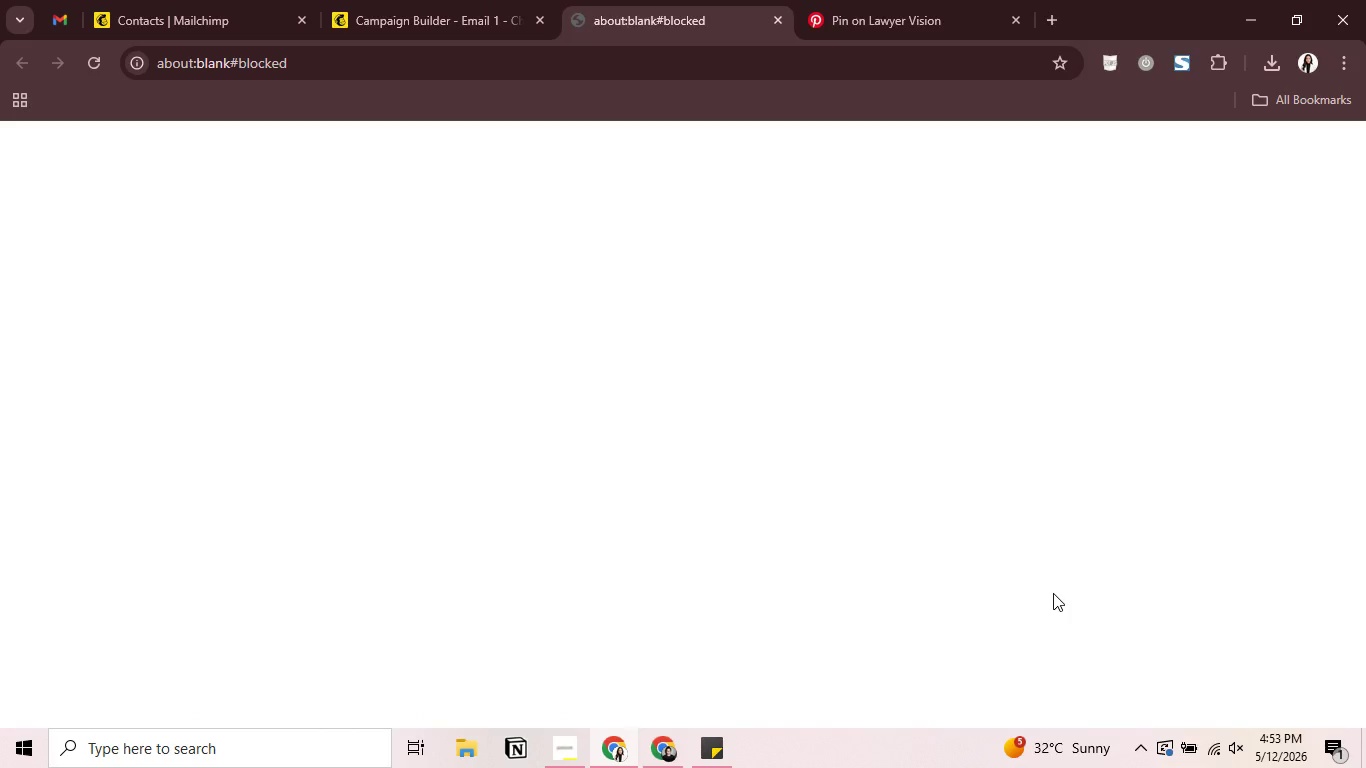 
left_click([466, 9])
 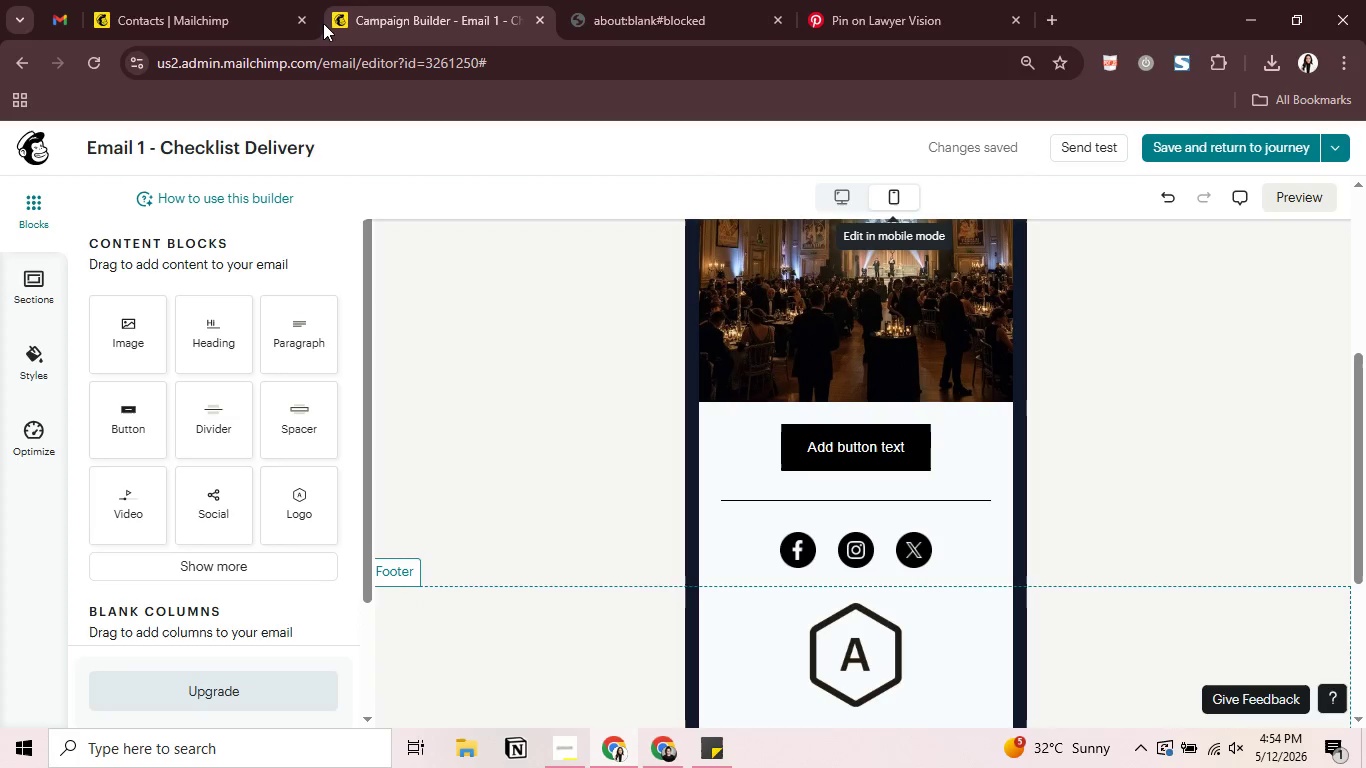 
left_click([302, 22])
 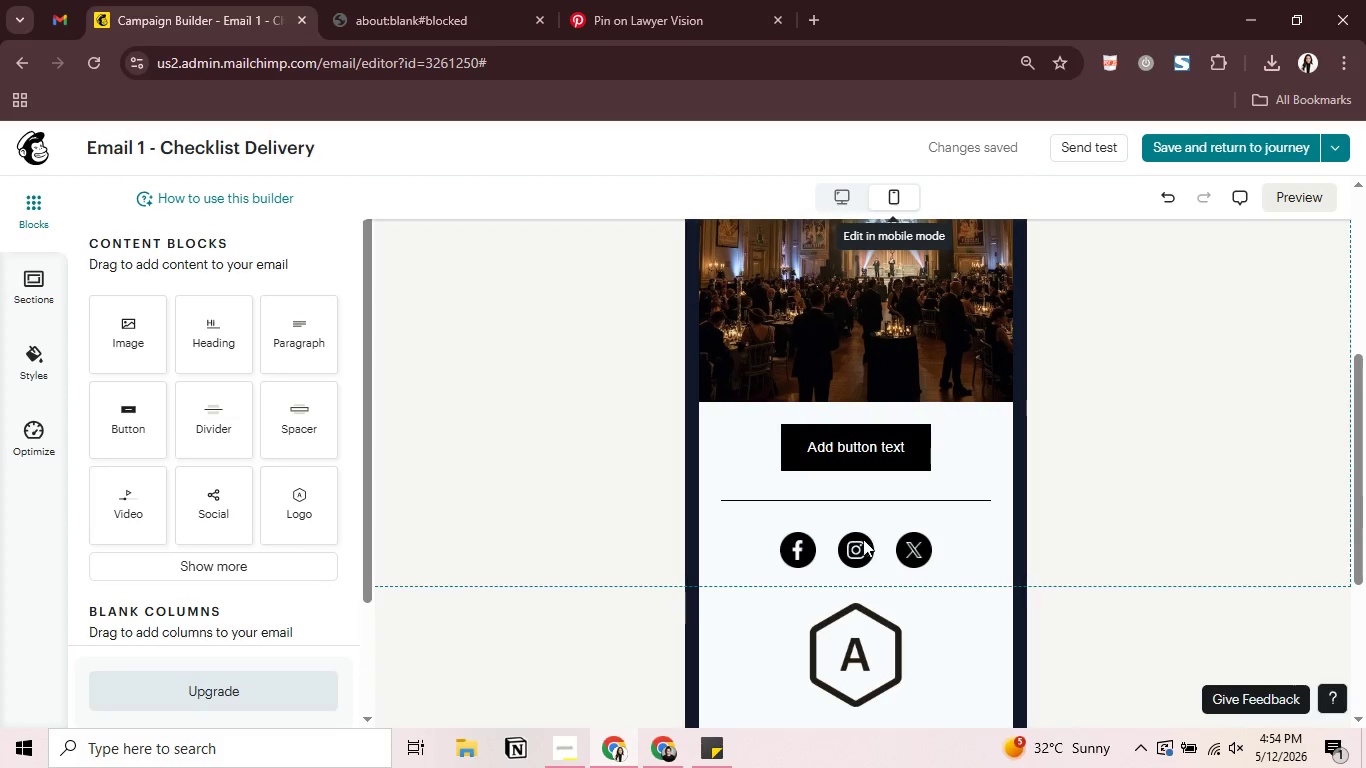 
left_click([942, 547])
 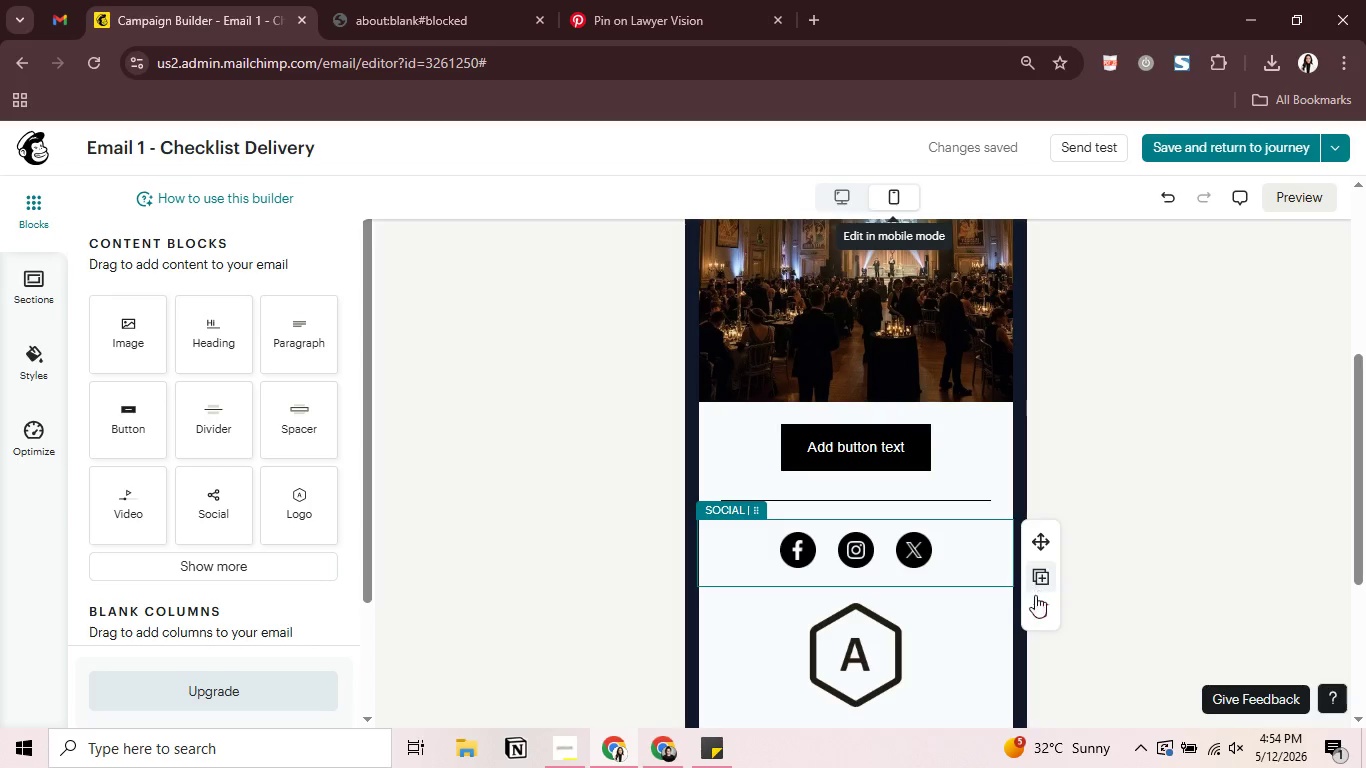 
left_click([1035, 606])
 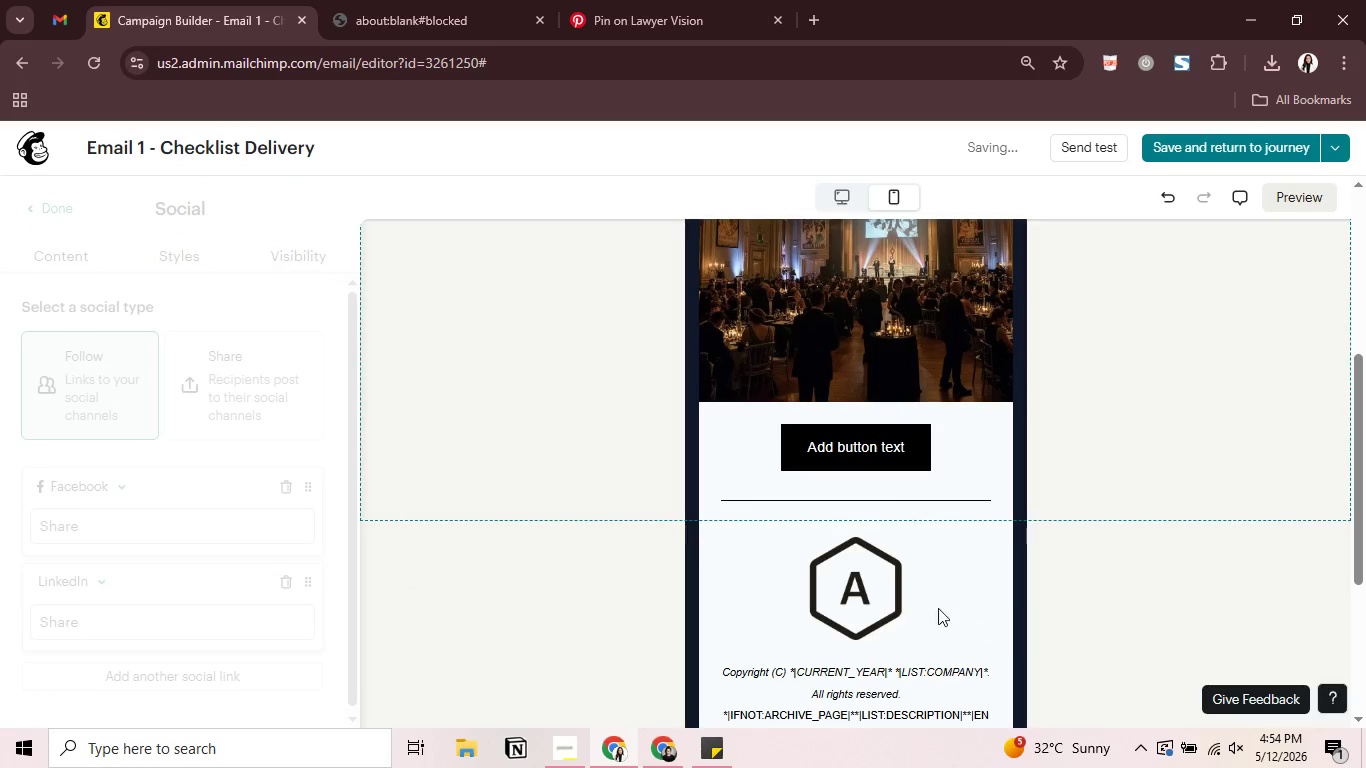 
left_click([879, 590])
 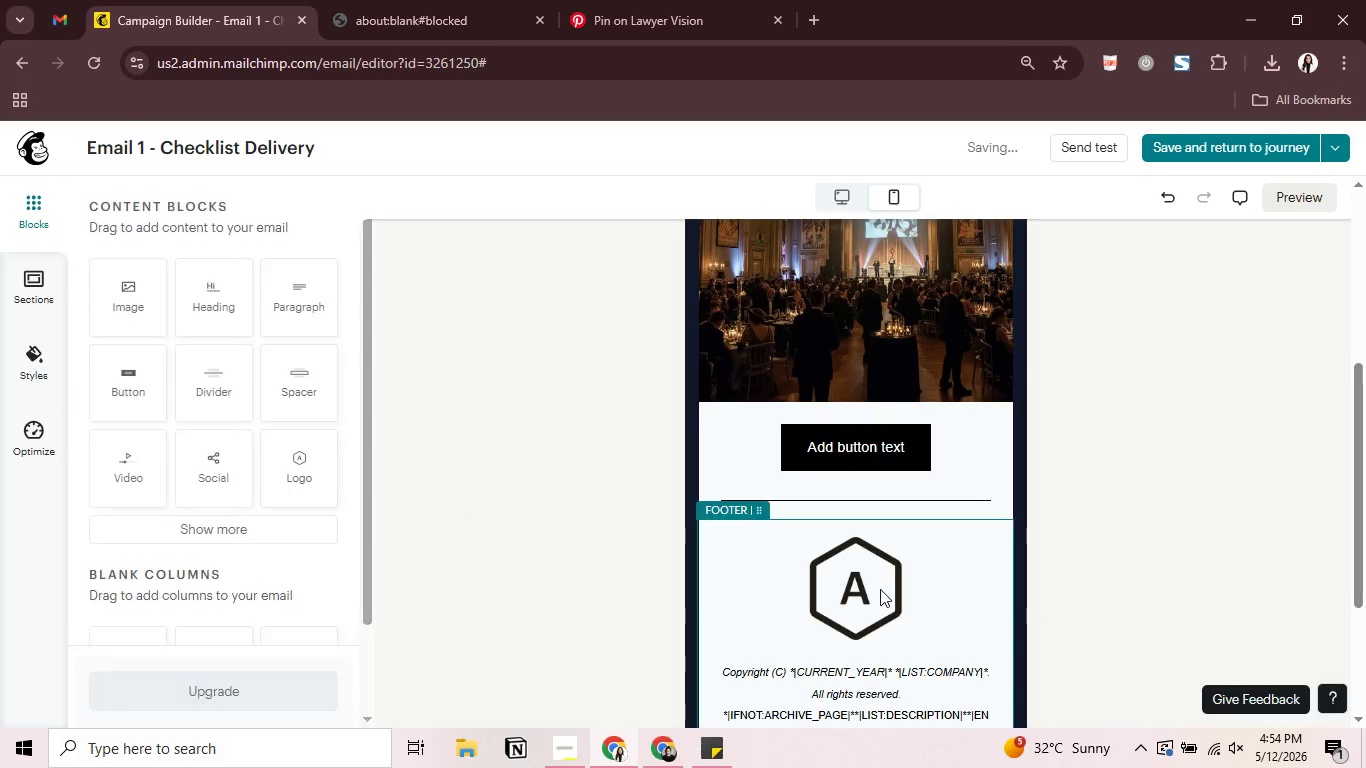 
scroll: coordinate [915, 585], scroll_direction: down, amount: 1.0
 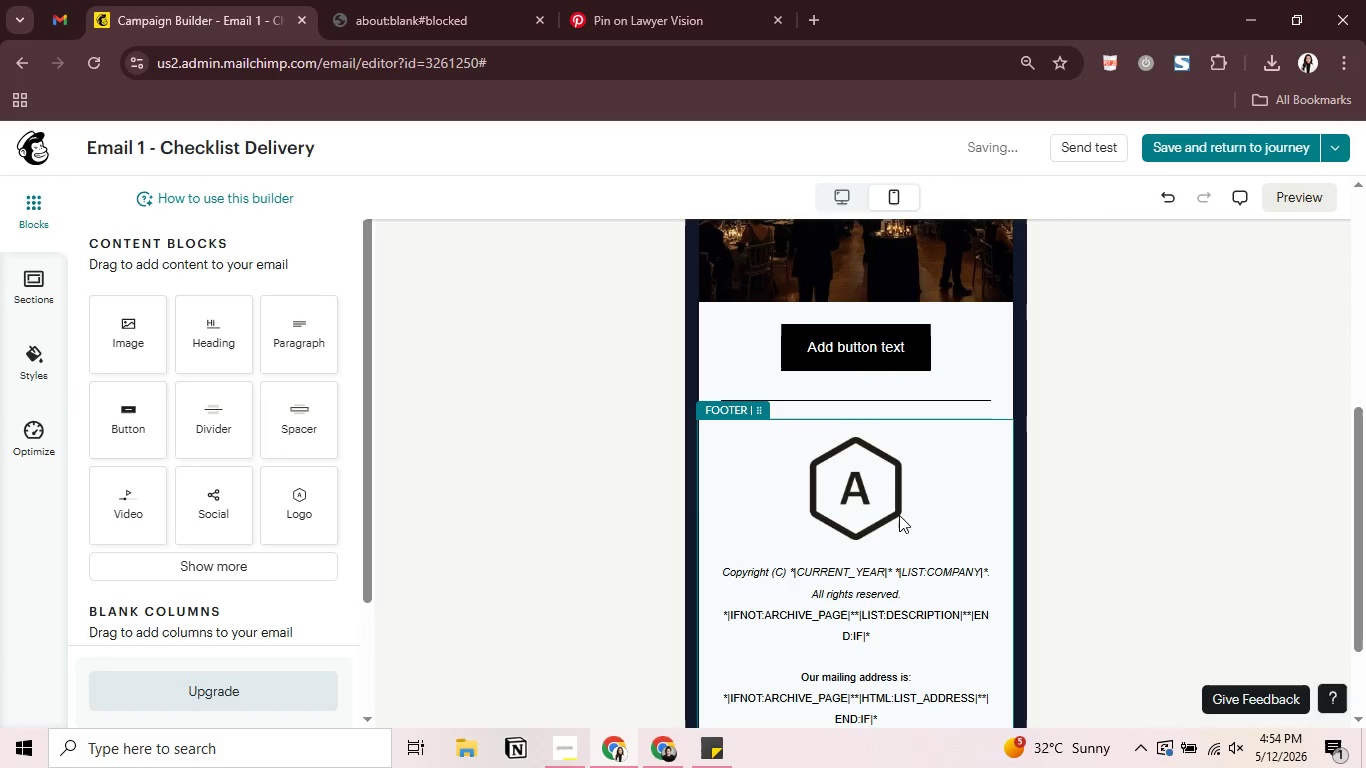 
left_click([891, 510])
 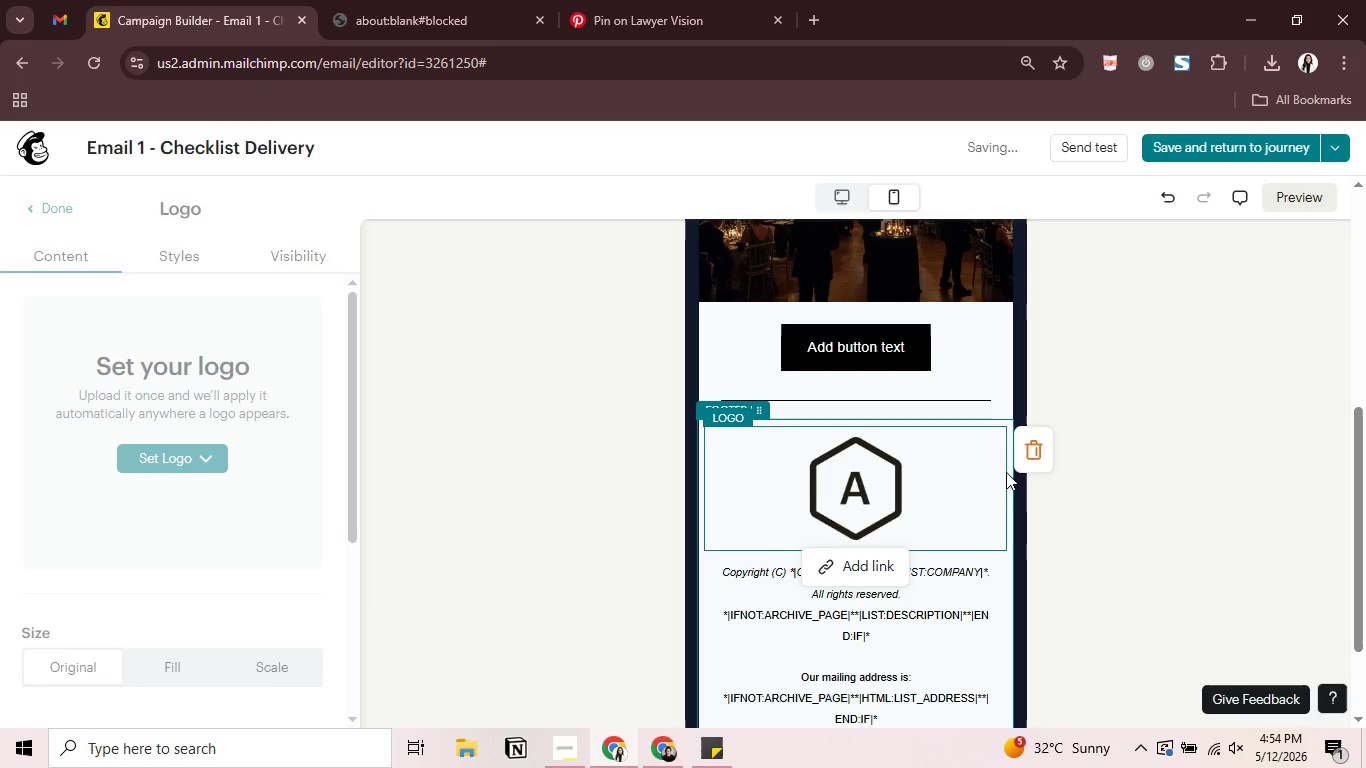 
left_click([1028, 460])
 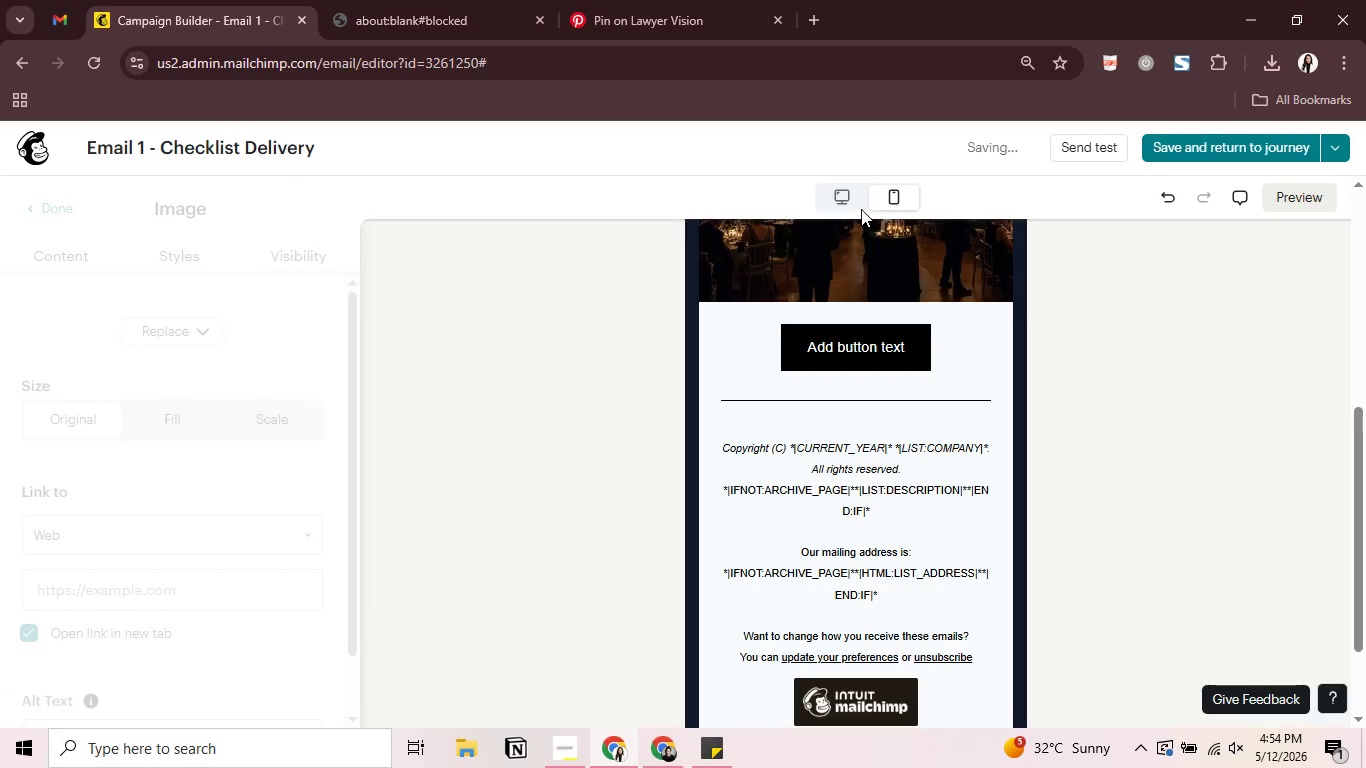 
left_click([843, 203])
 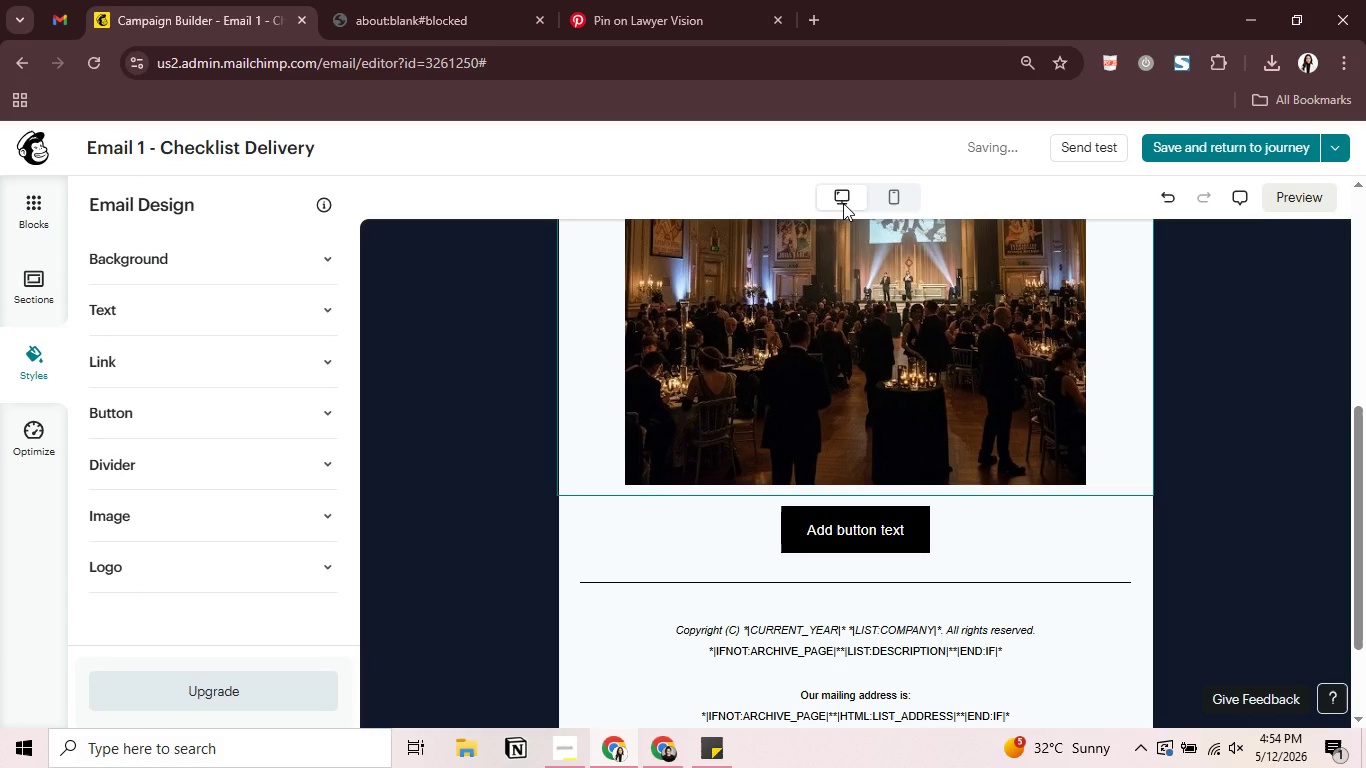 
wait(11.17)
 